 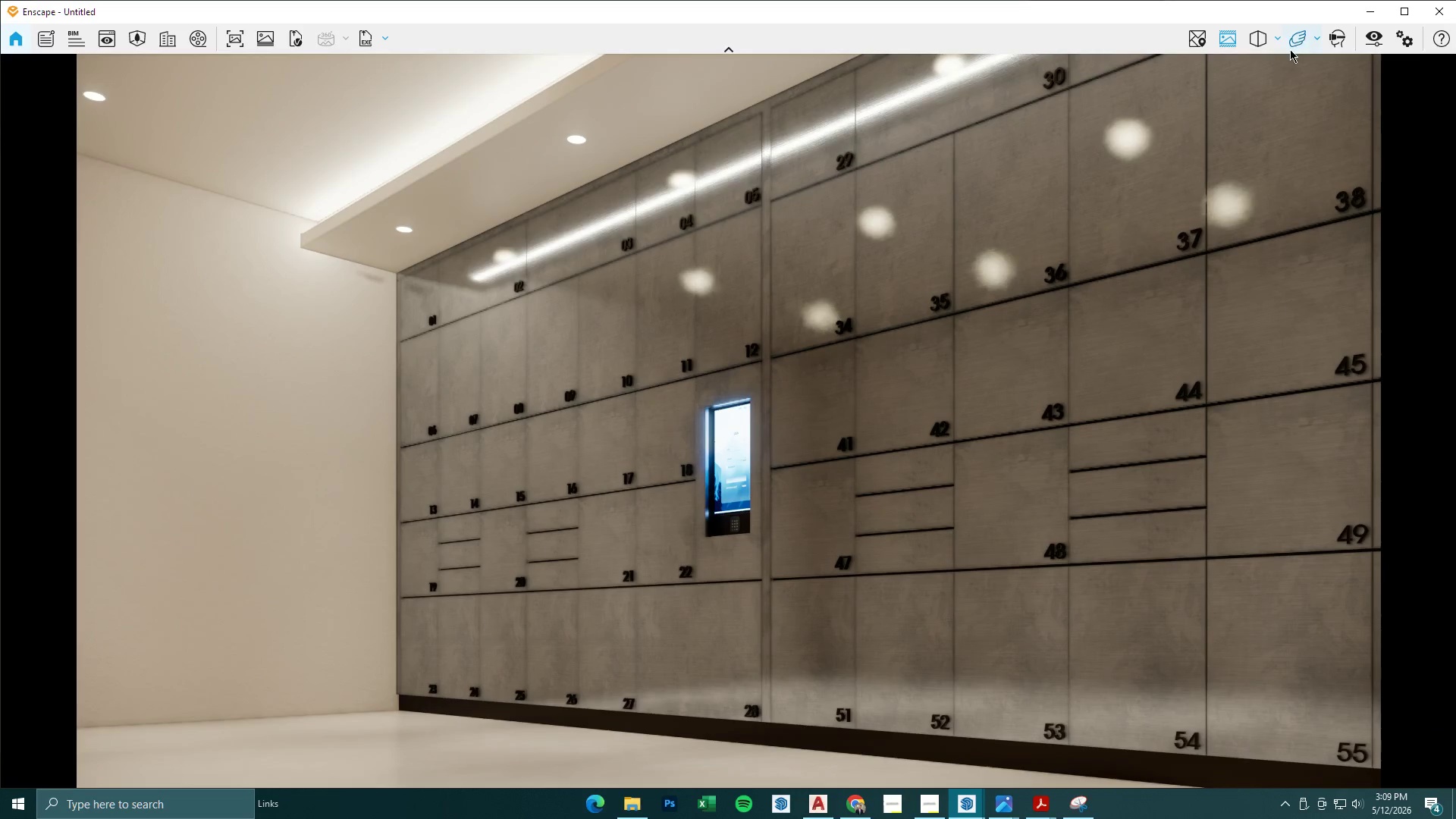 
key(E)
 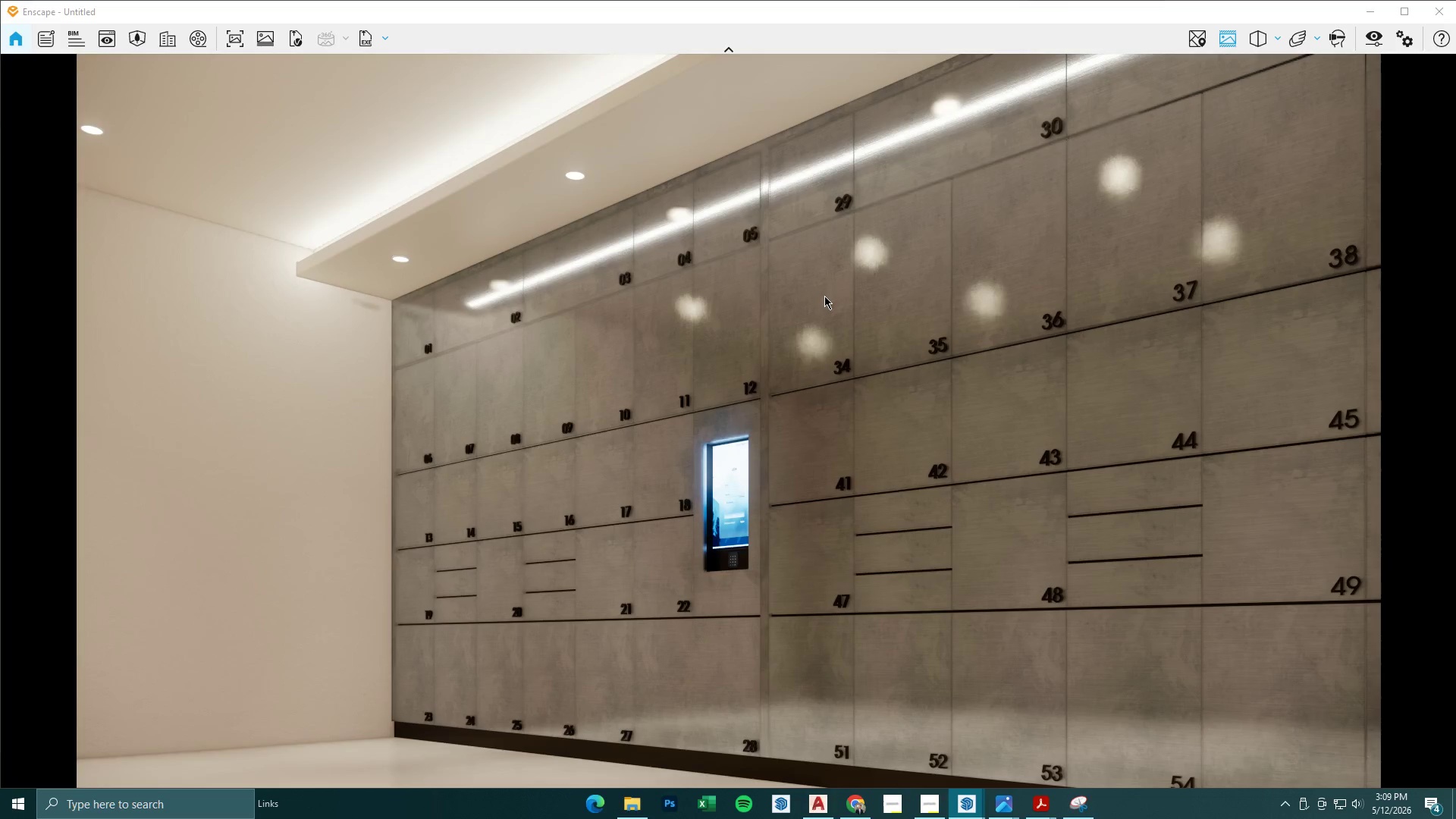 
type(adad)
 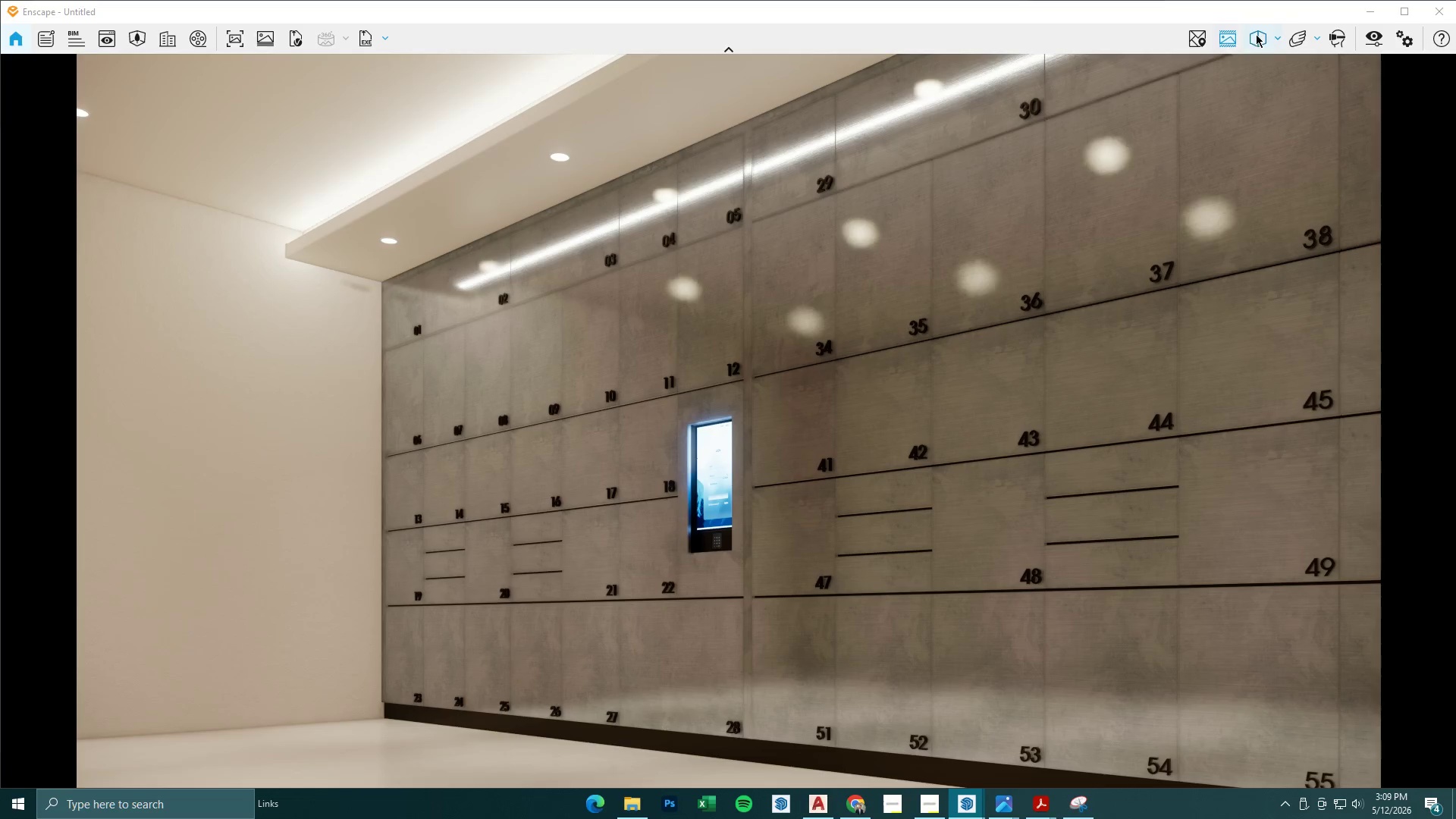 
wait(6.06)
 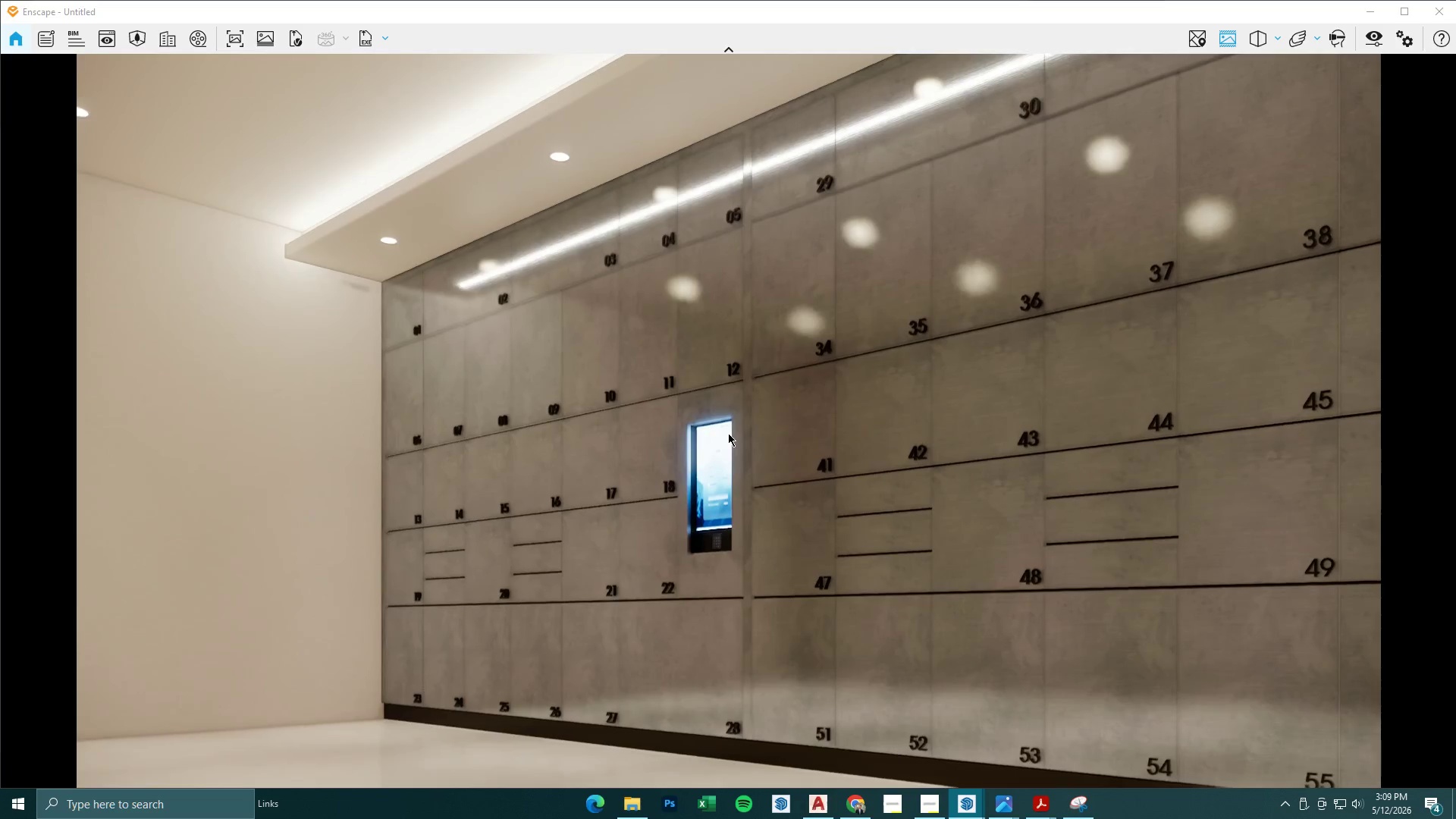 
left_click([1377, 39])
 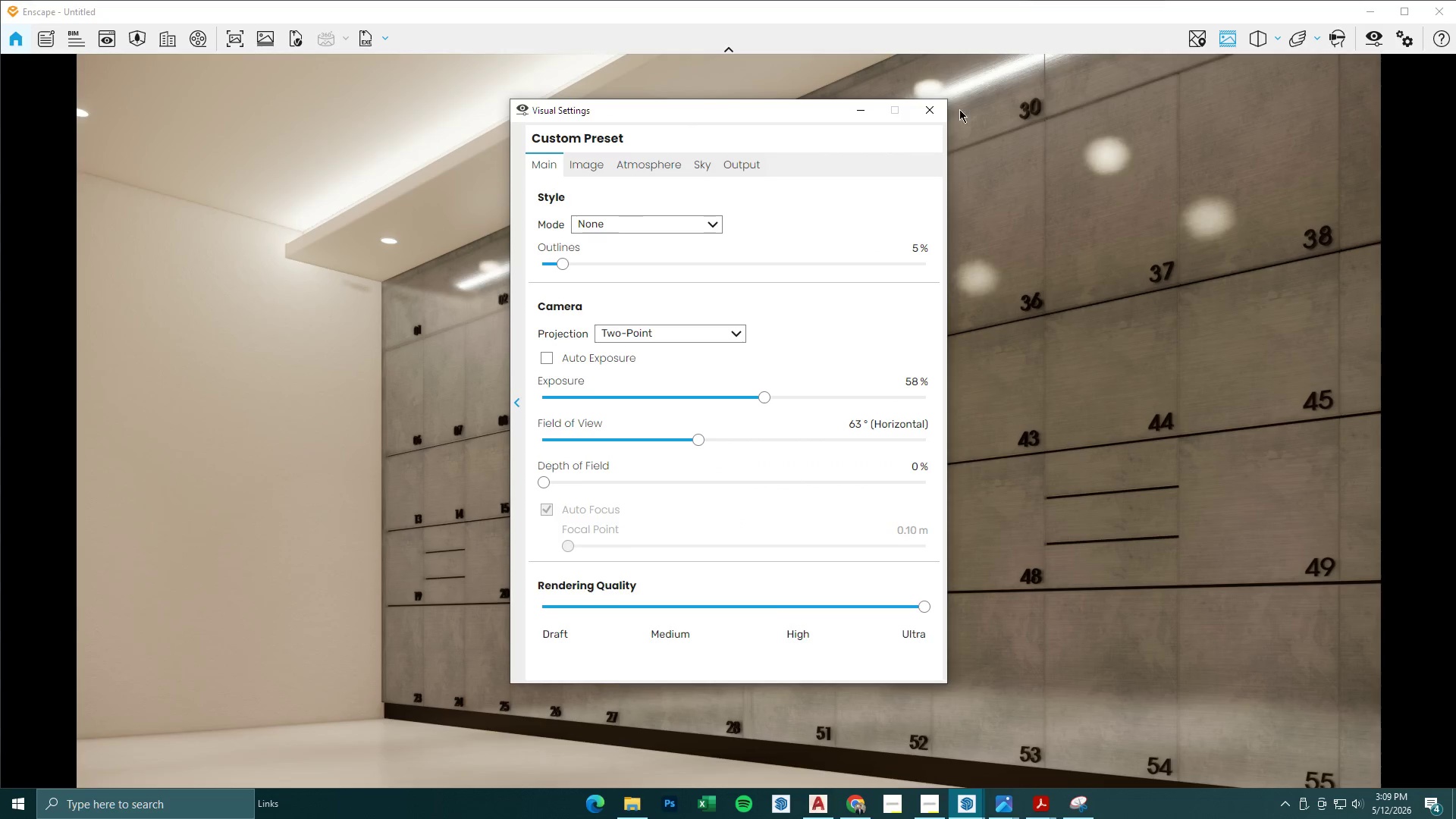 
left_click([858, 112])
 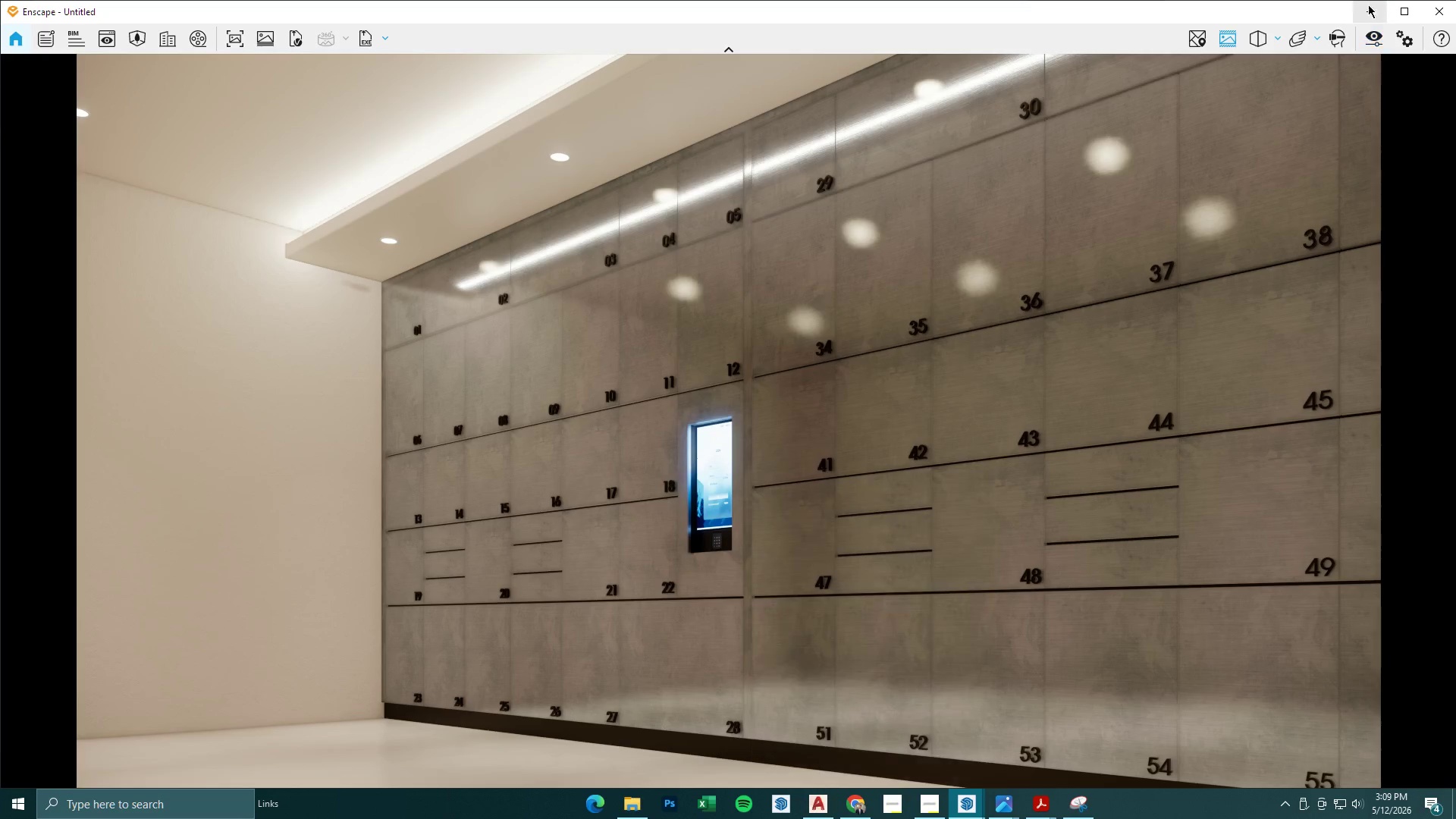 
left_click([1369, 0])
 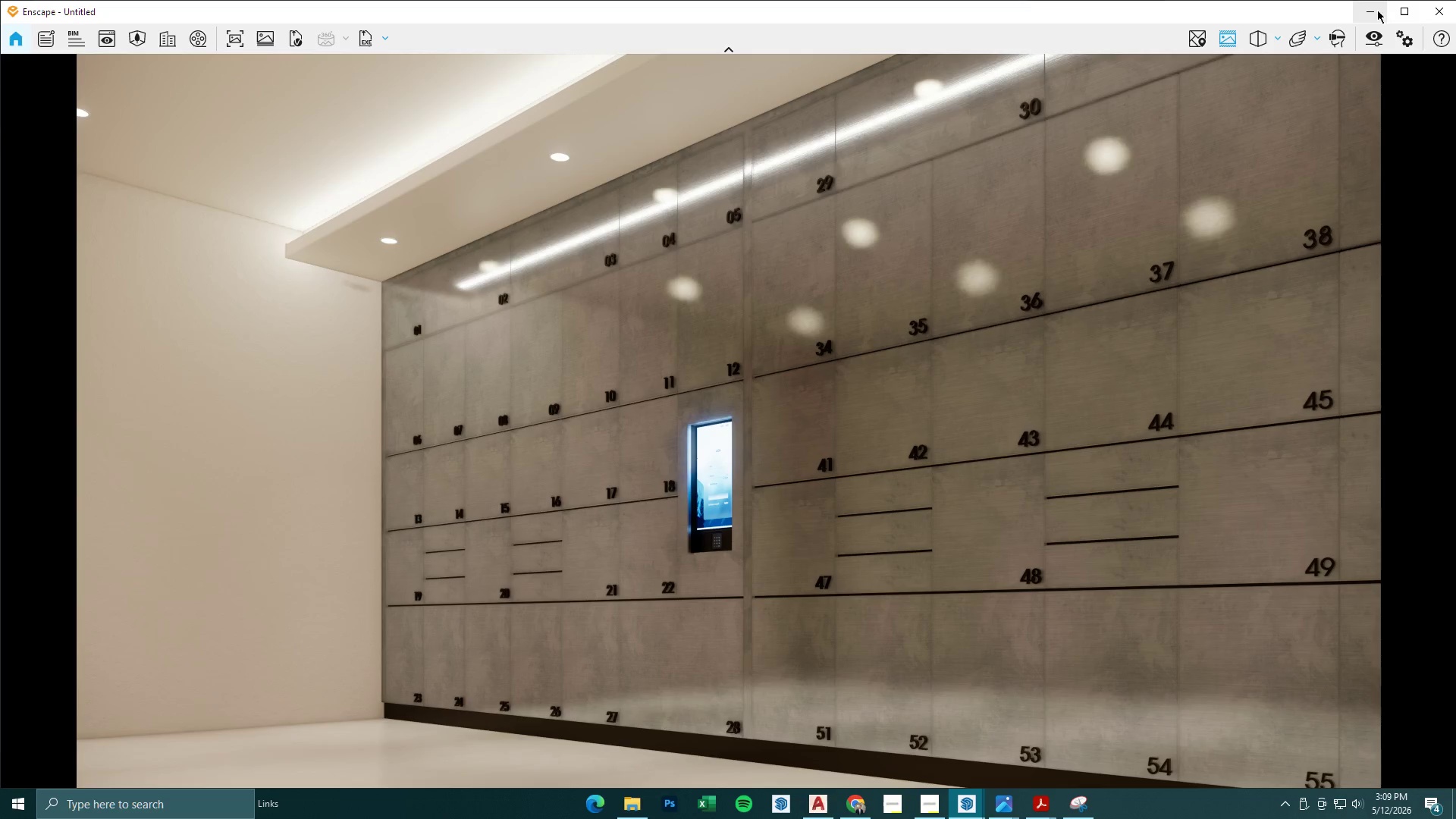 
left_click([1376, 2])
 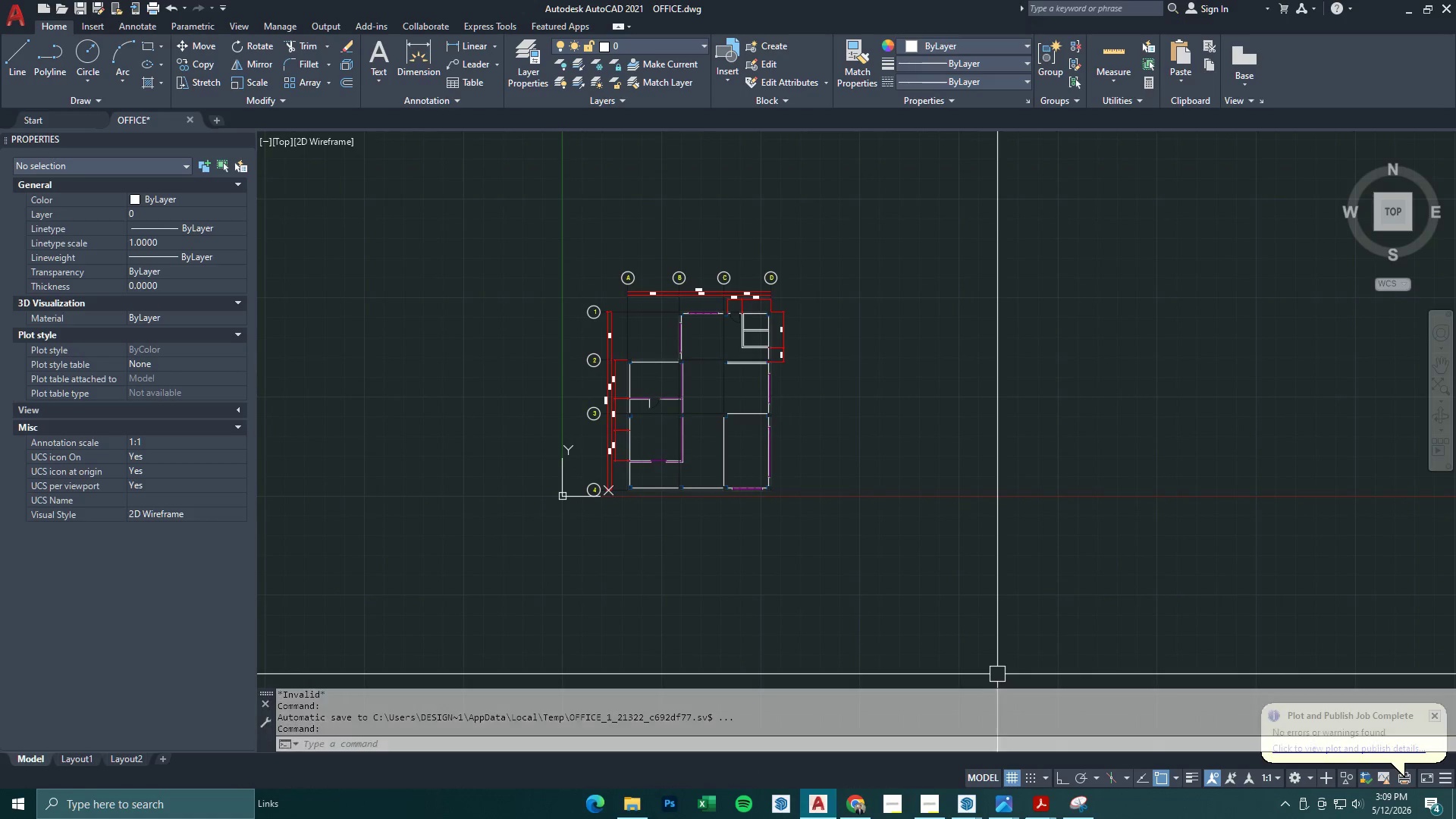 
left_click([961, 795])
 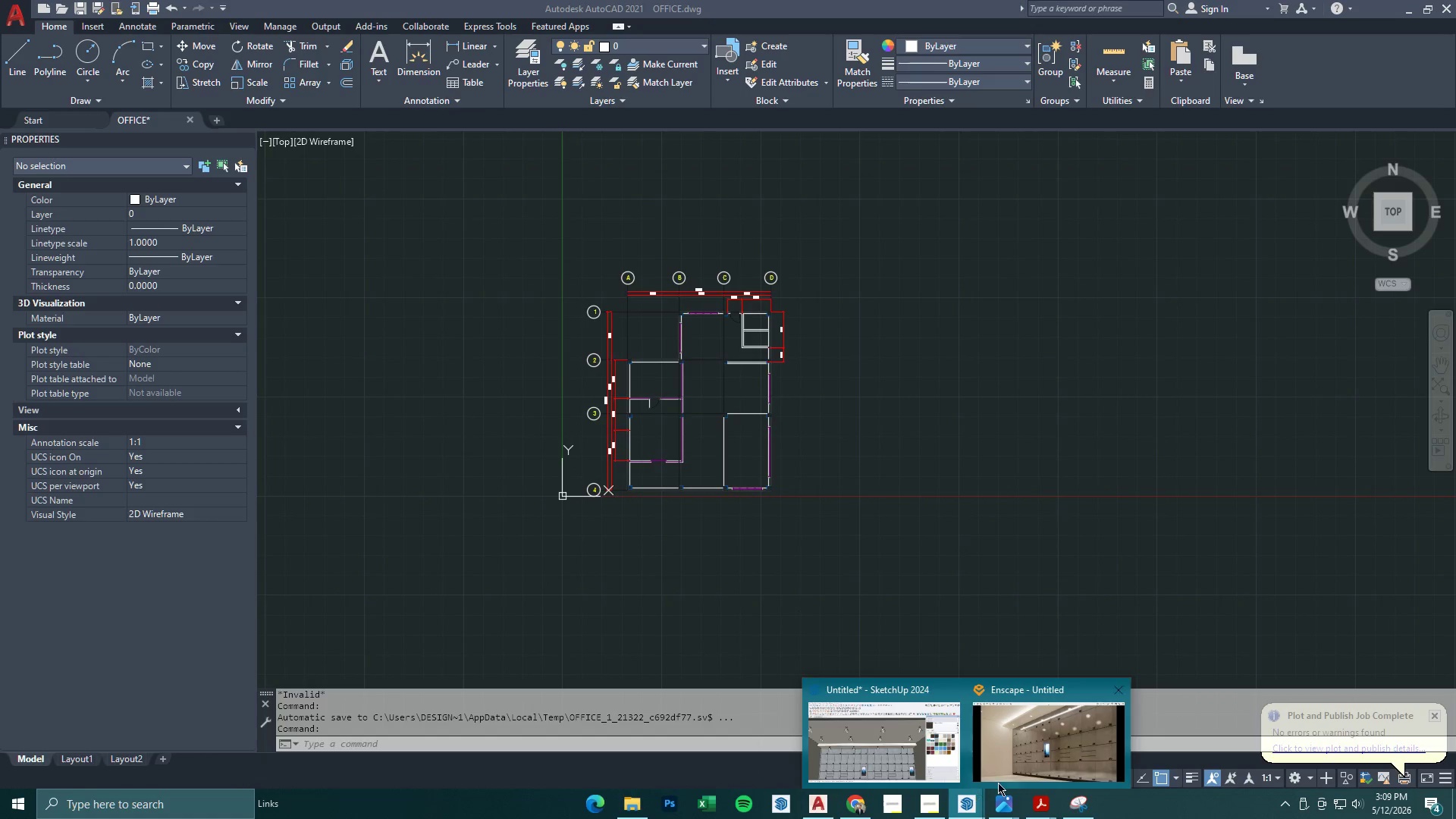 
left_click([1073, 758])
 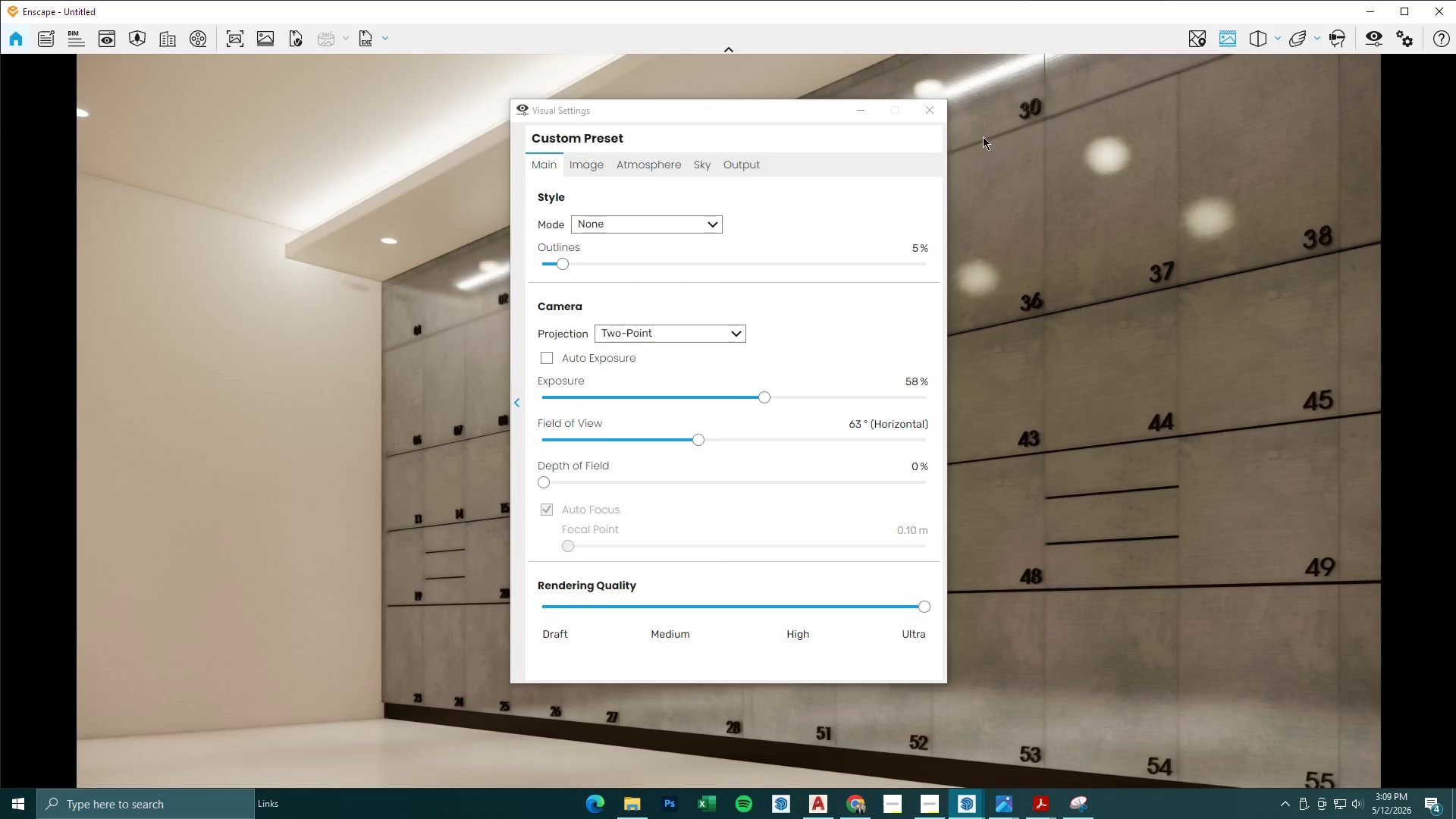 
left_click([851, 113])
 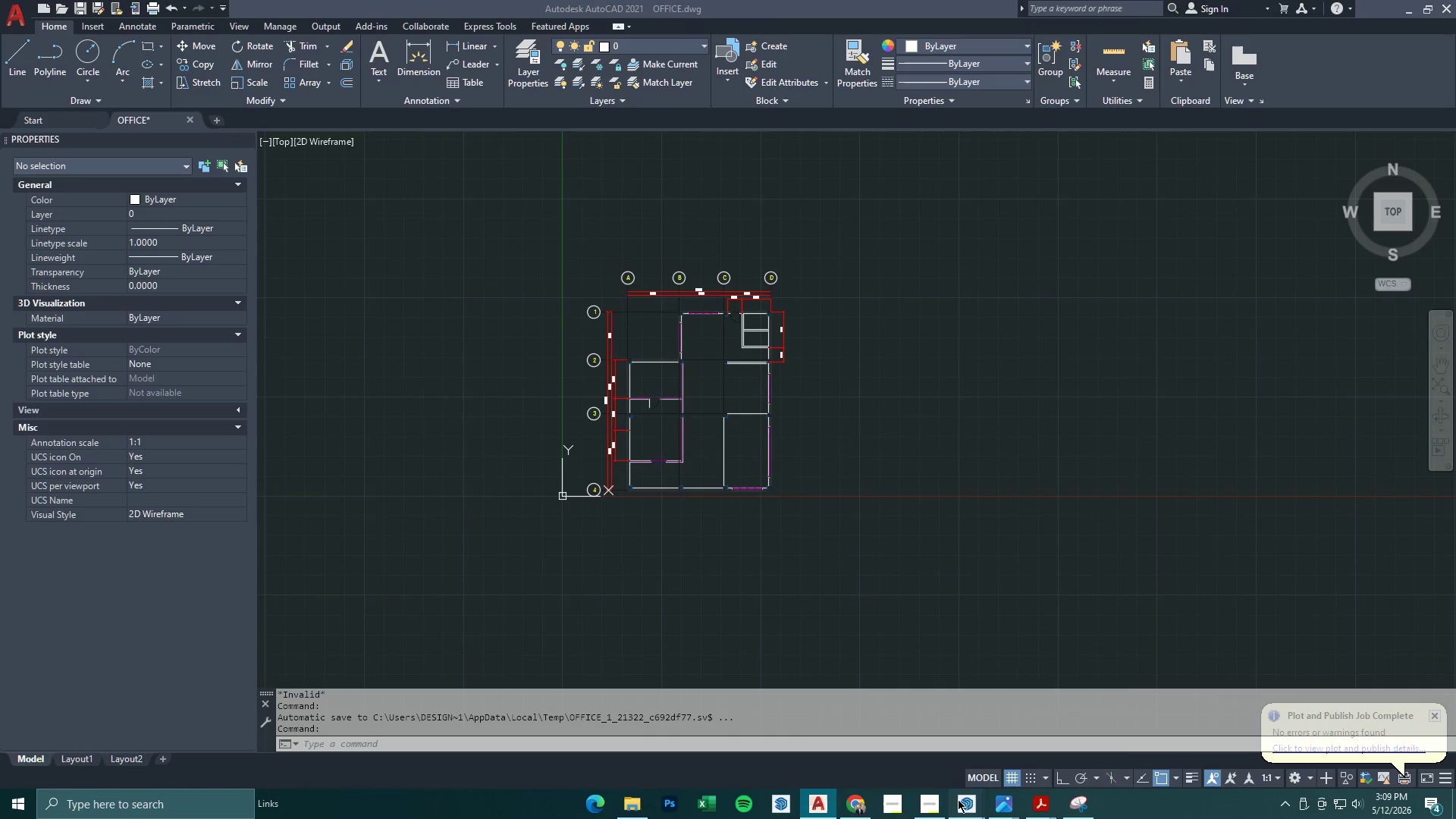 
left_click([856, 752])
 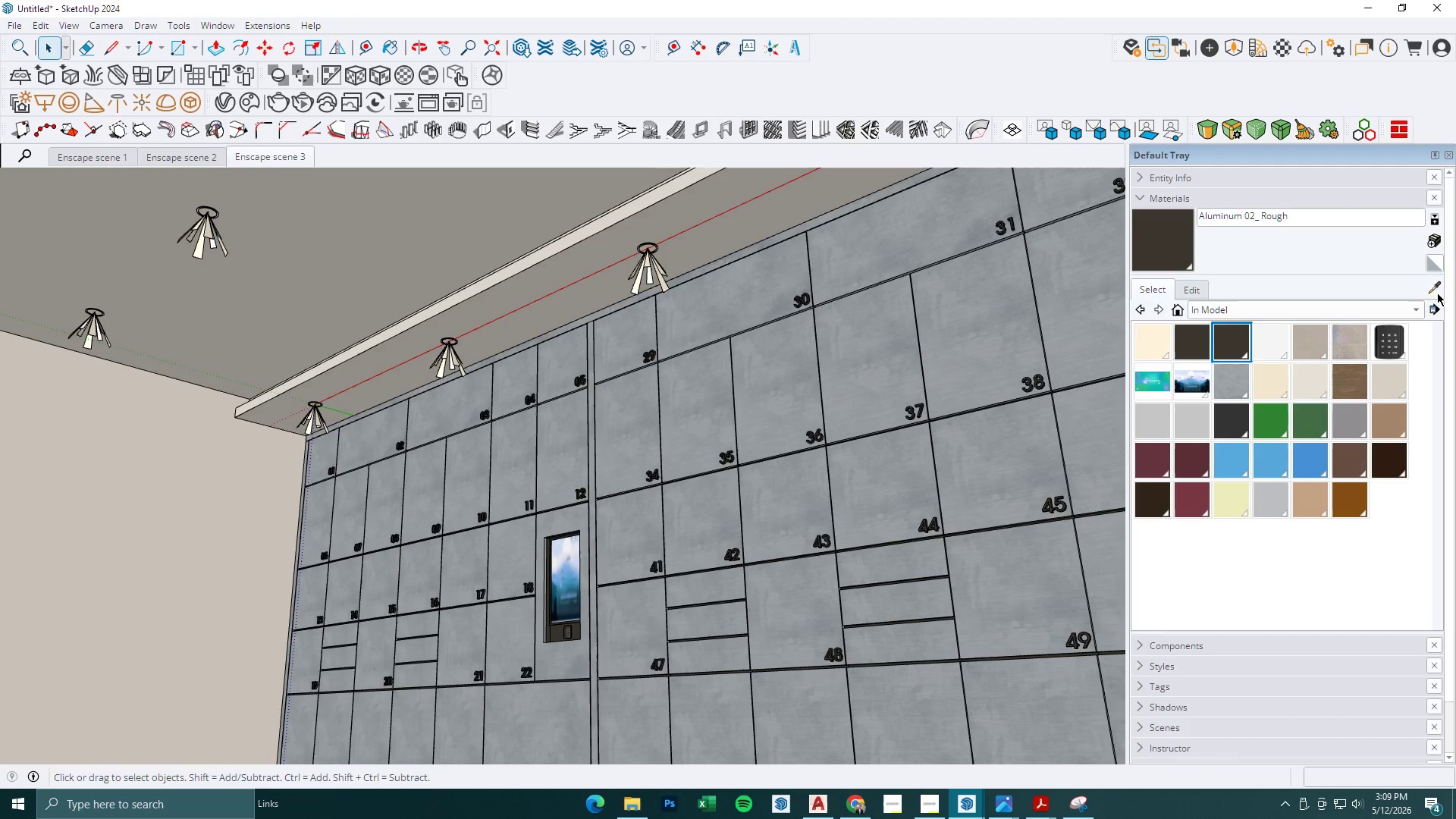 
double_click([895, 366])
 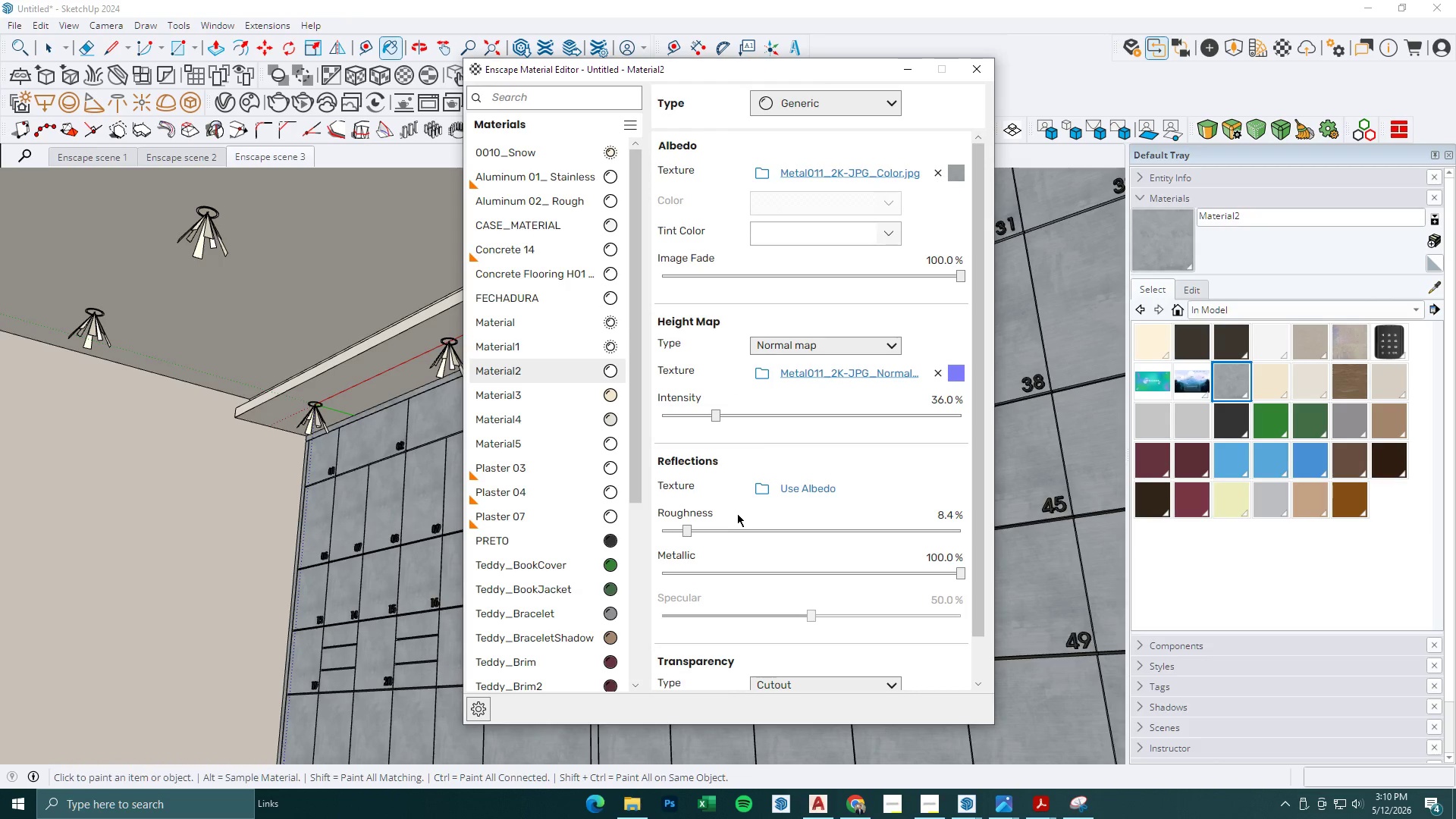 
left_click_drag(start_coordinate=[686, 530], to_coordinate=[722, 530])
 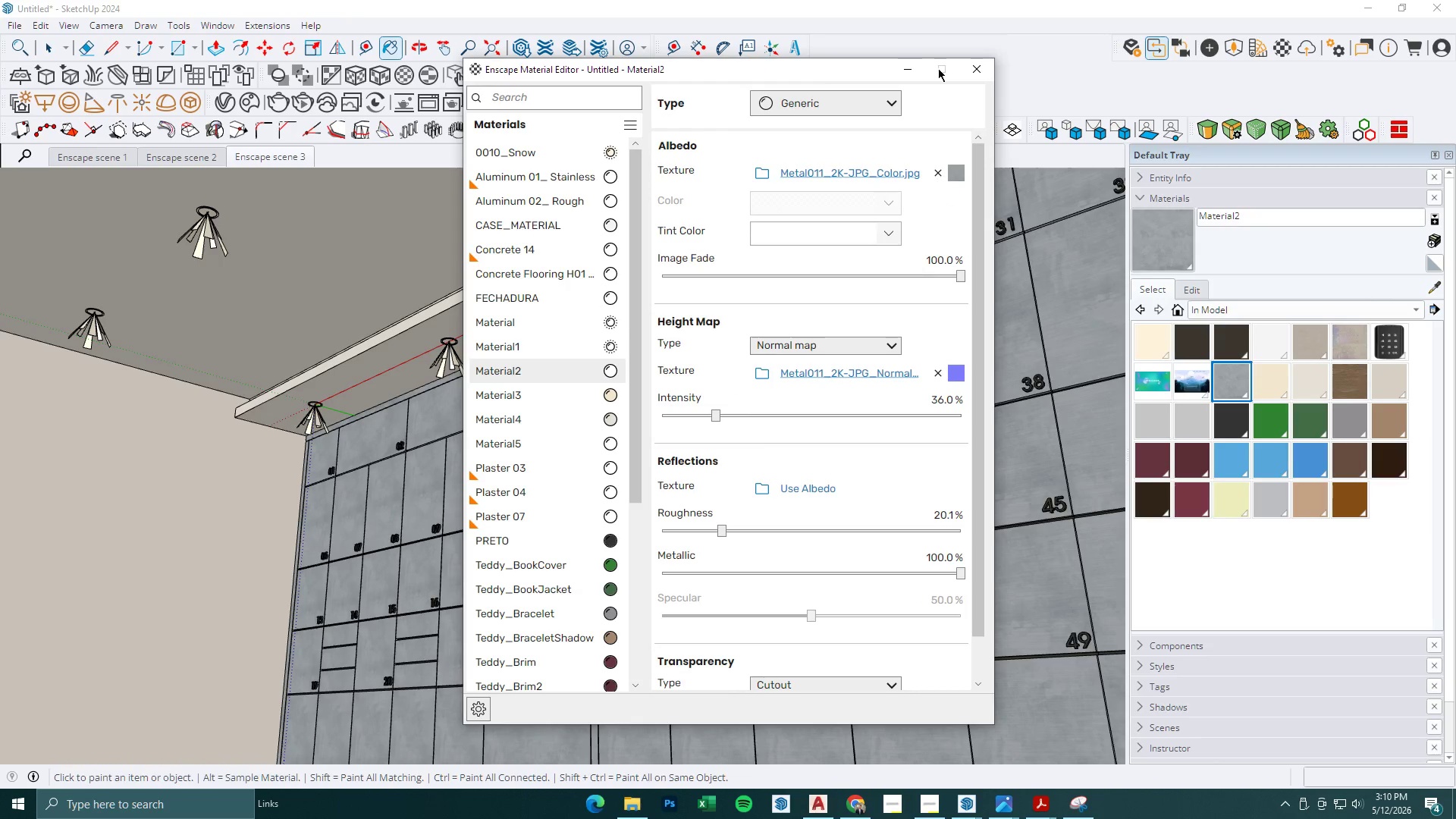 
left_click([918, 61])
 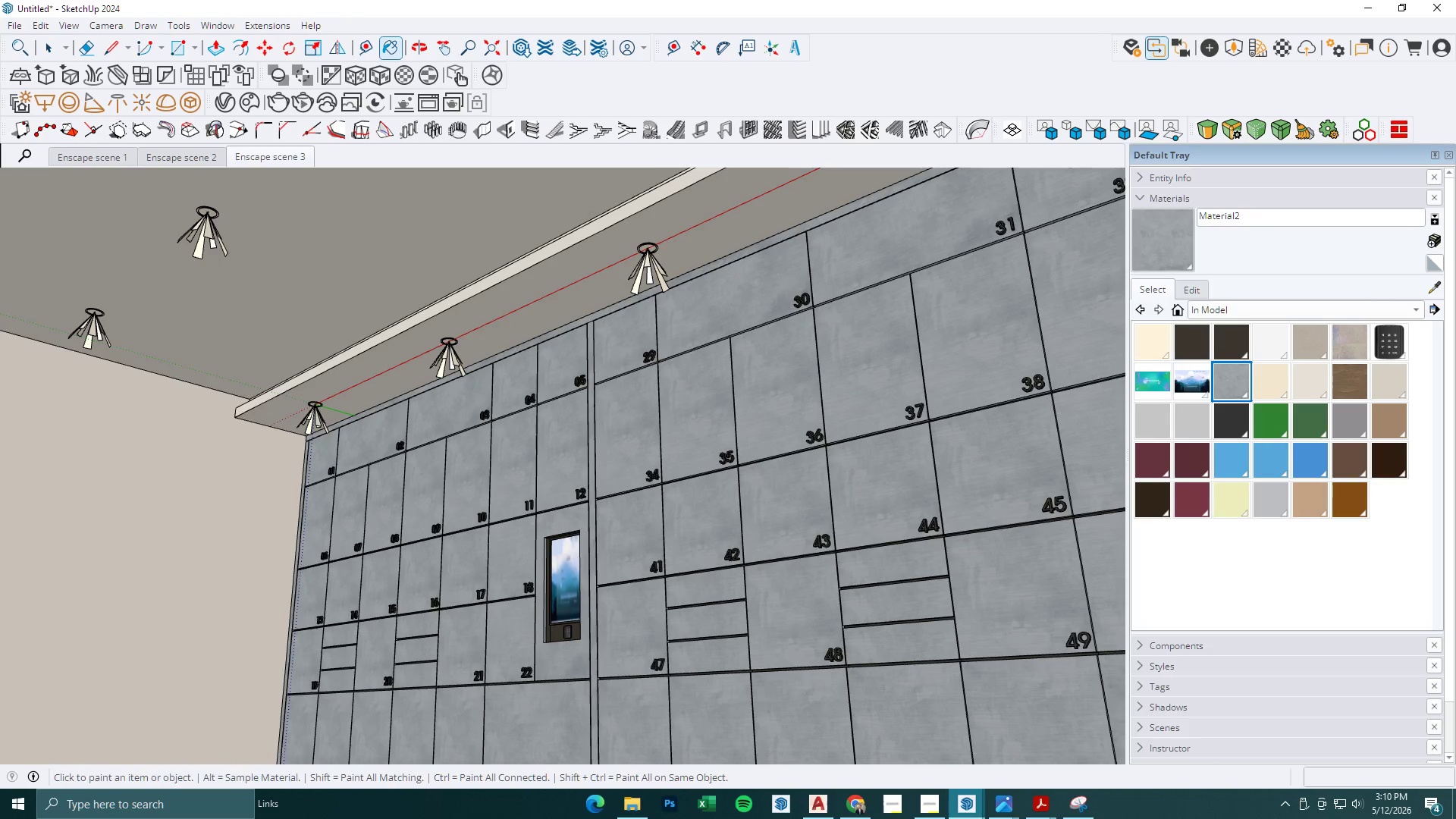 
left_click([969, 807])
 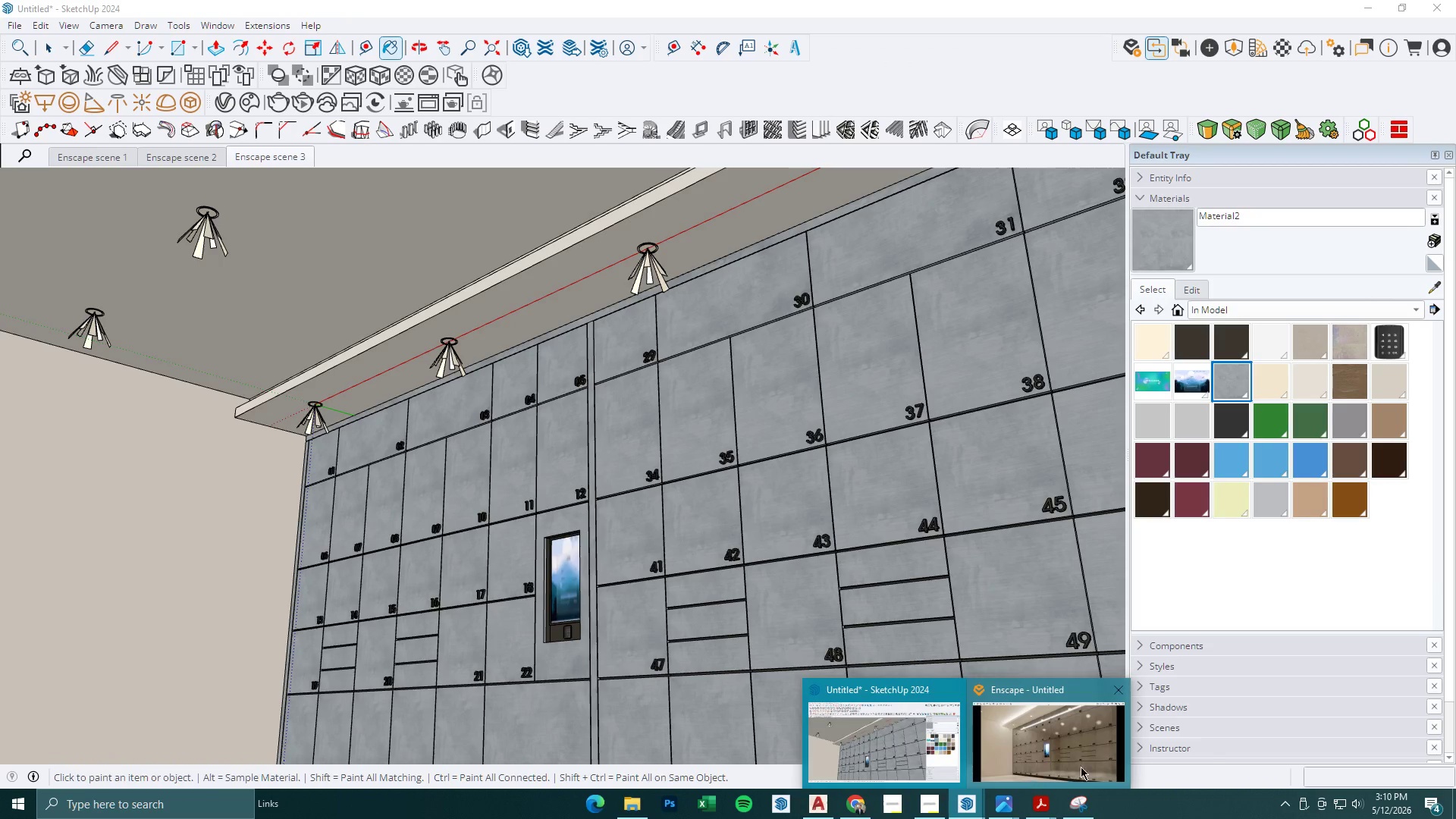 
left_click([1089, 759])
 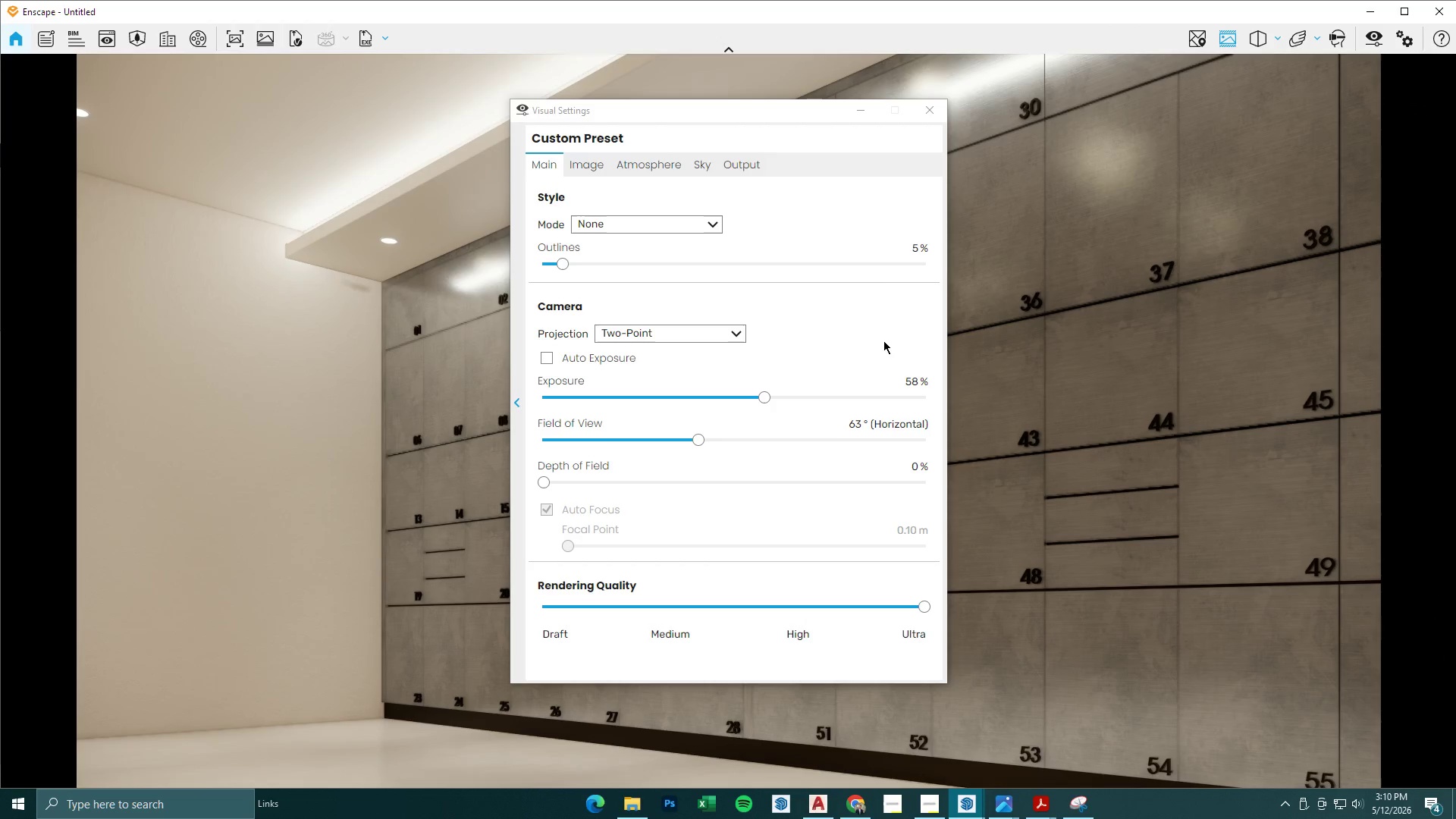 
left_click([861, 115])
 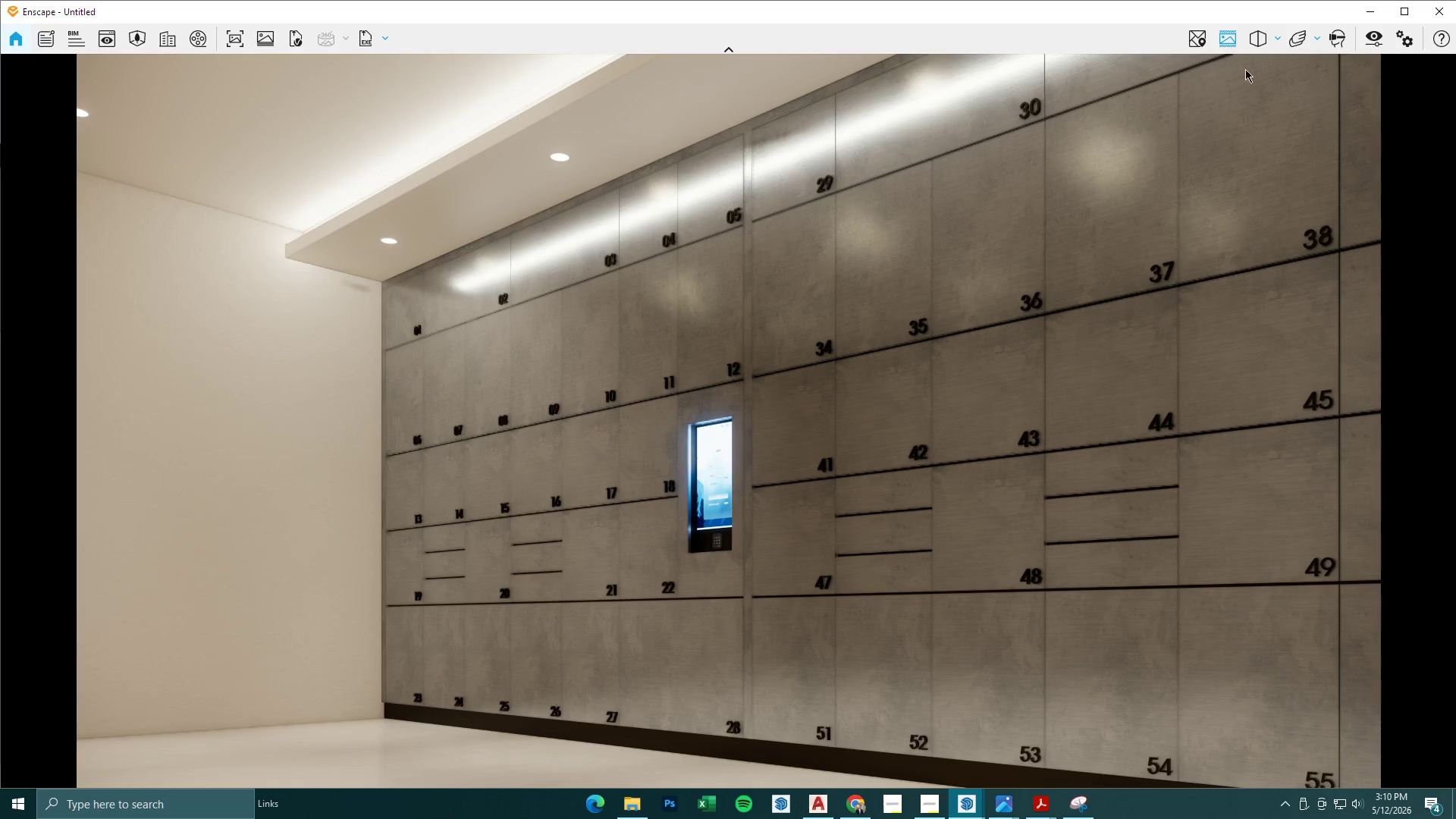 
left_click([1369, 8])
 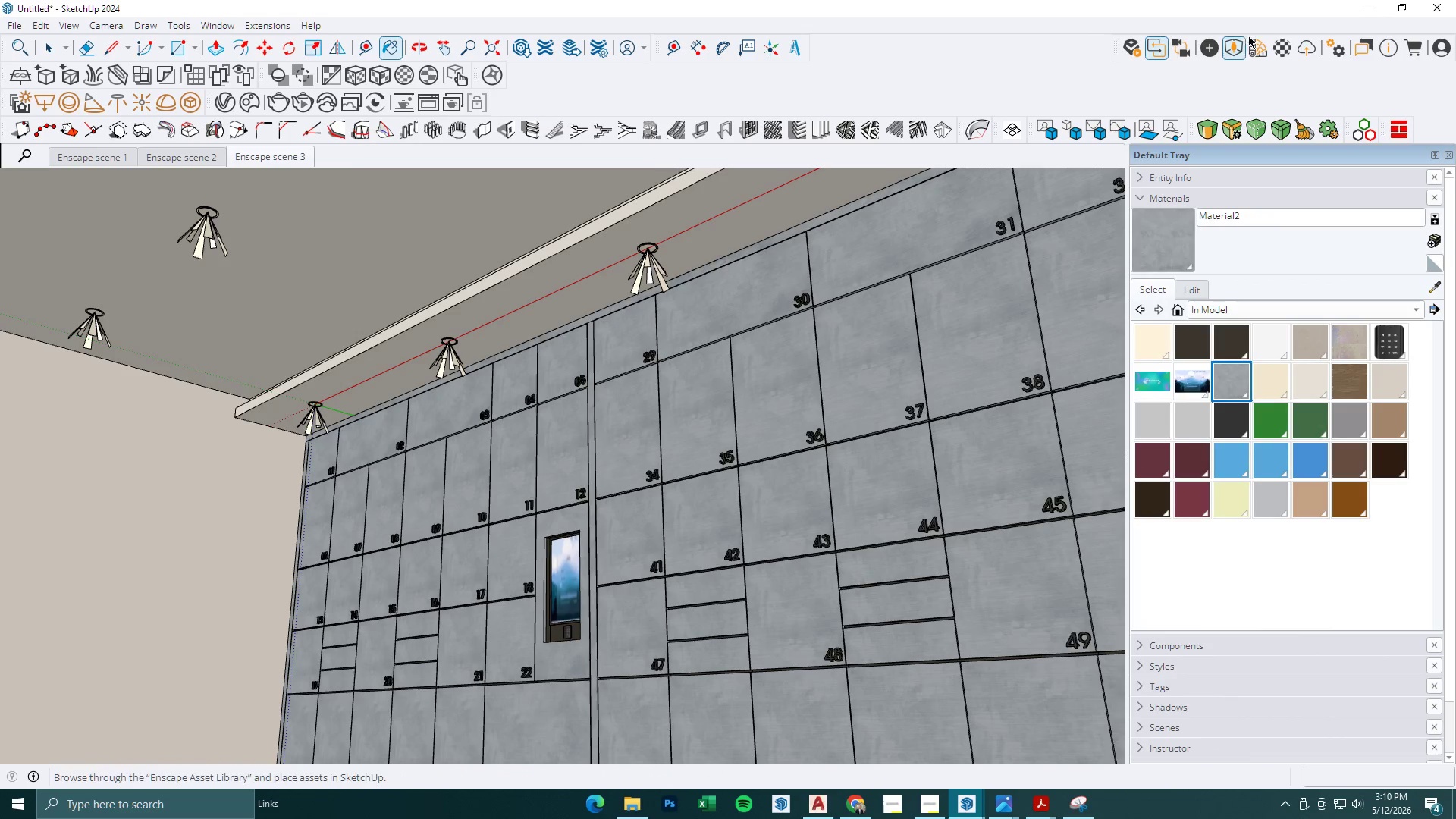 
left_click([1283, 44])
 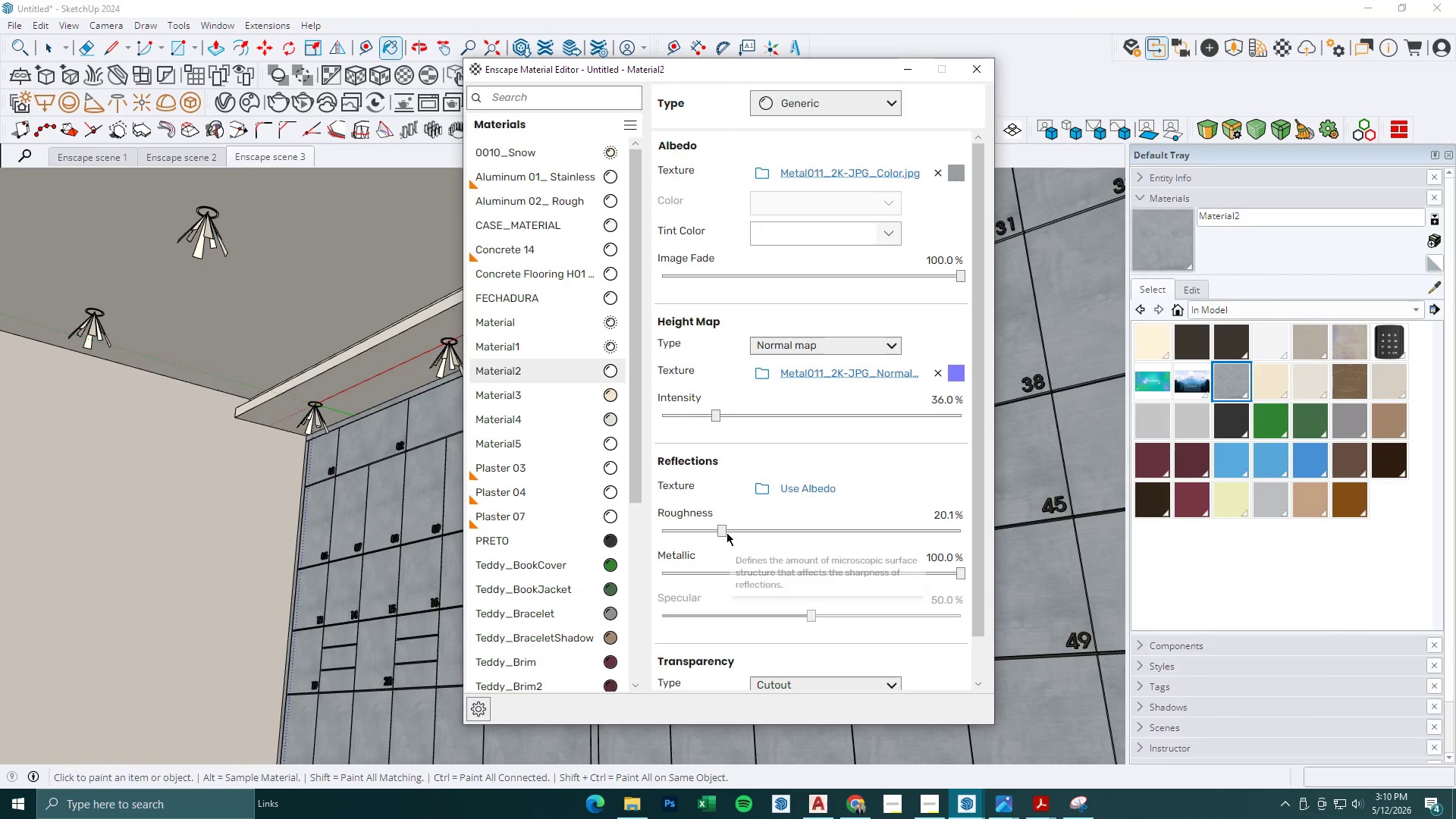 
left_click_drag(start_coordinate=[720, 532], to_coordinate=[715, 534])
 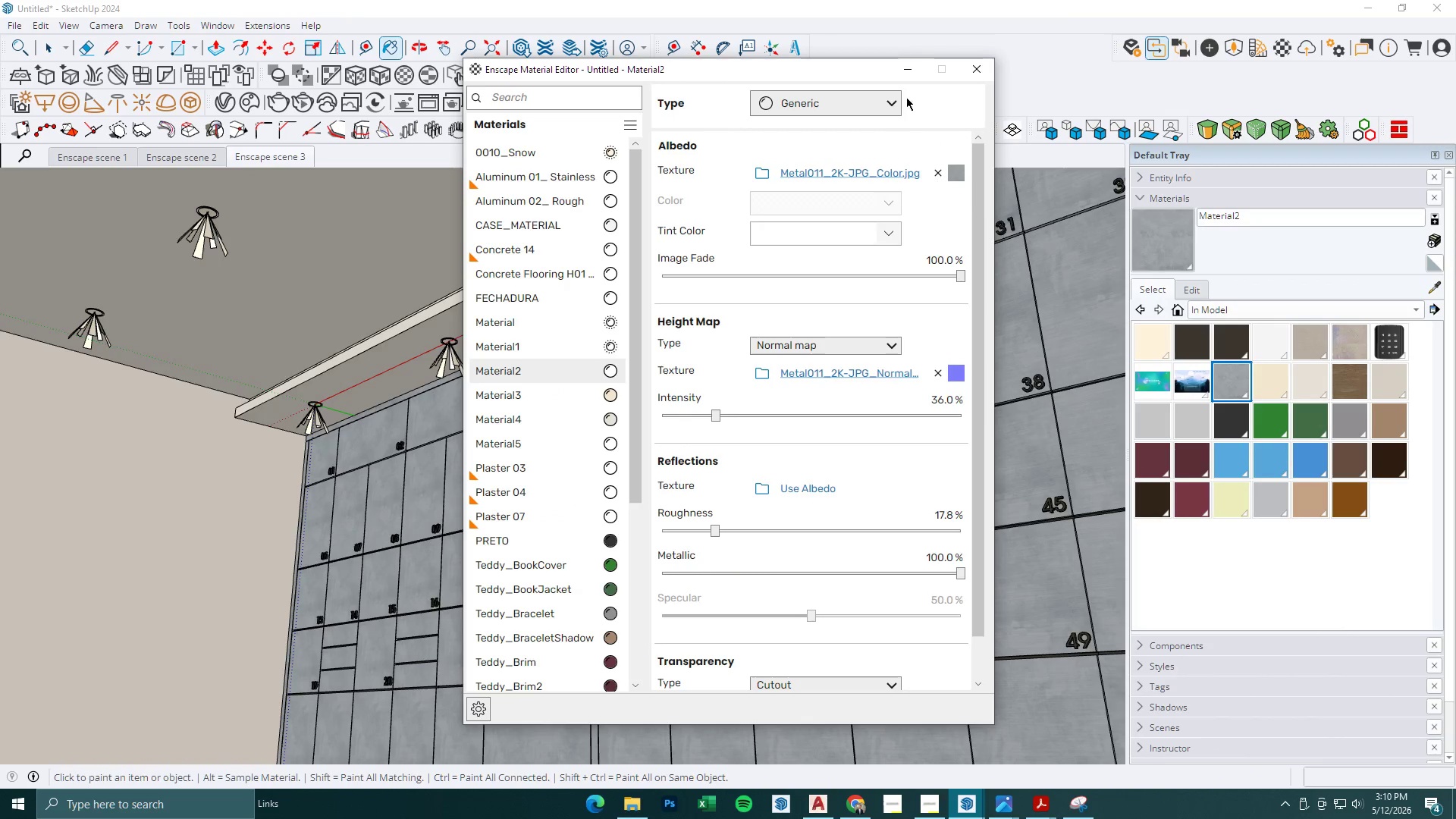 
left_click([905, 64])
 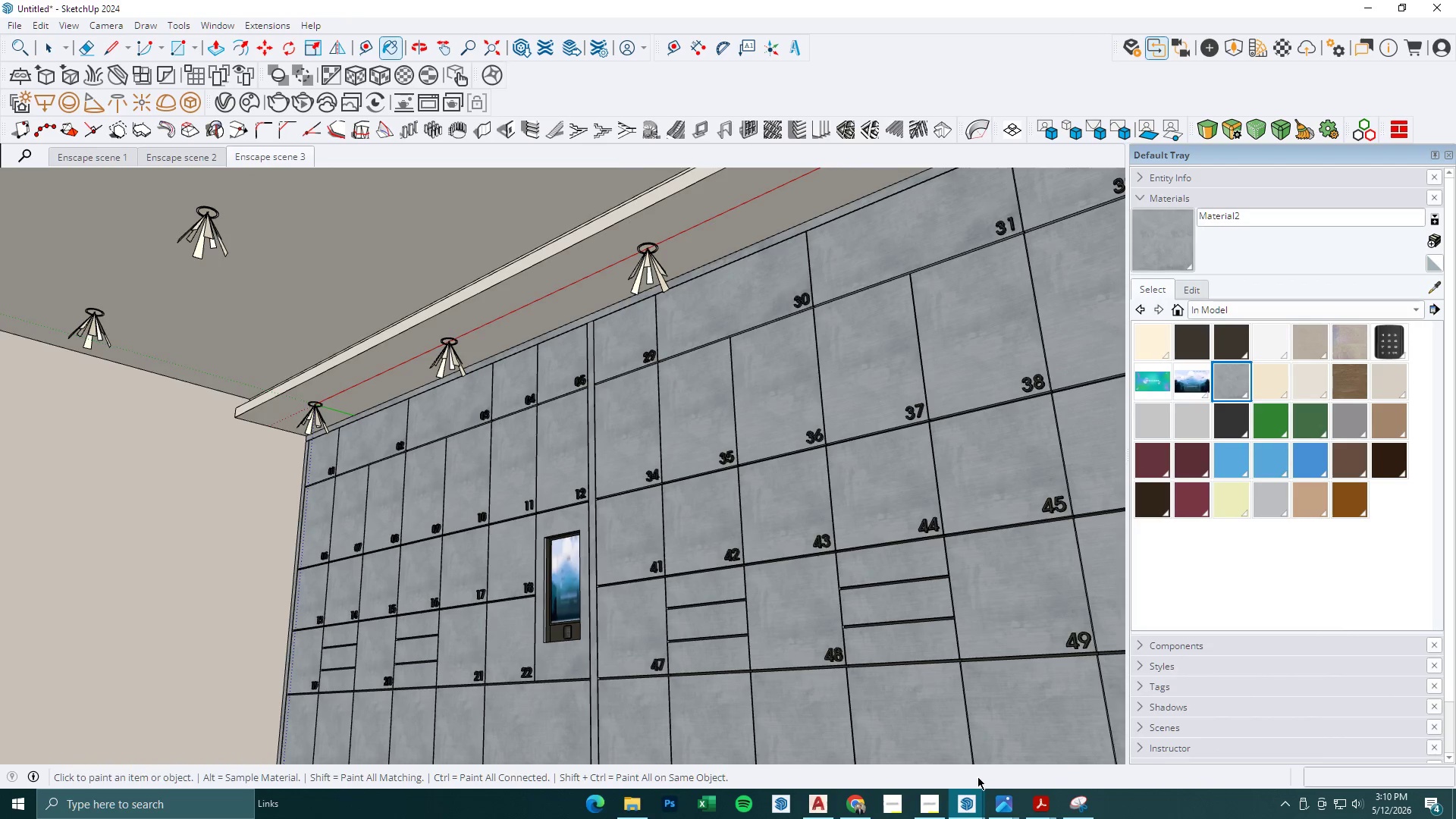 
left_click([963, 809])
 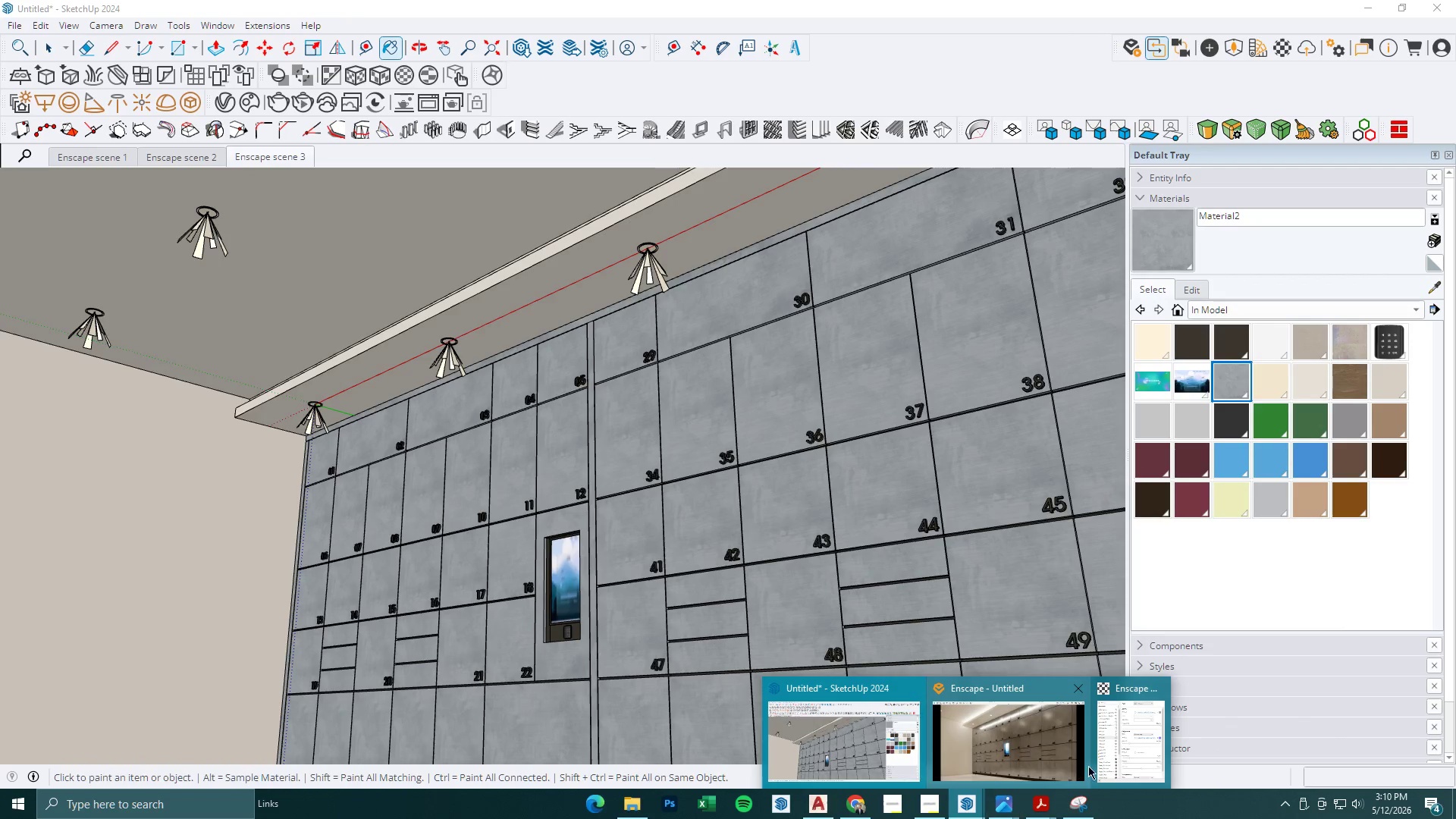 
left_click_drag(start_coordinate=[1024, 745], to_coordinate=[1020, 742])
 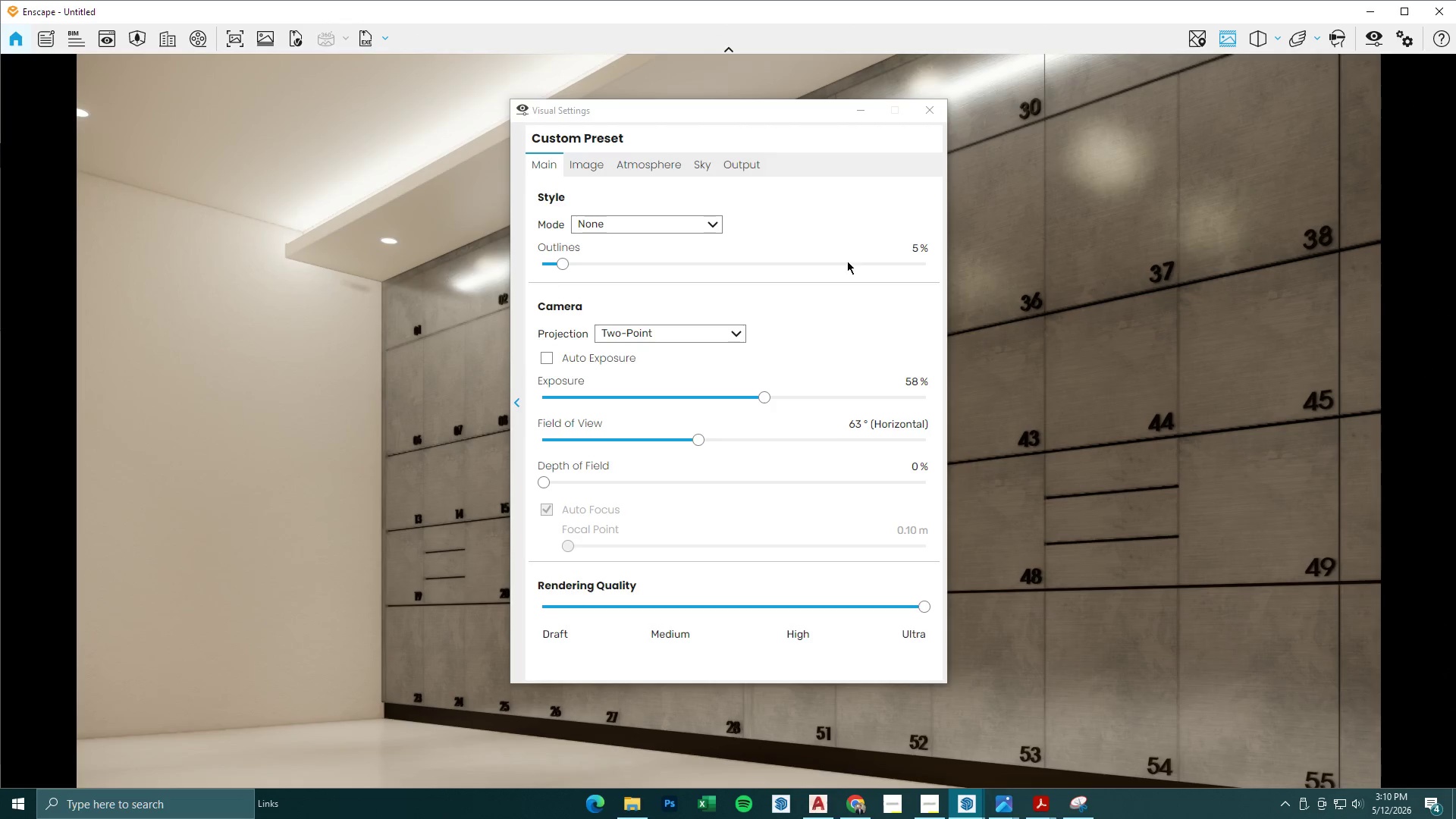 
left_click([855, 115])
 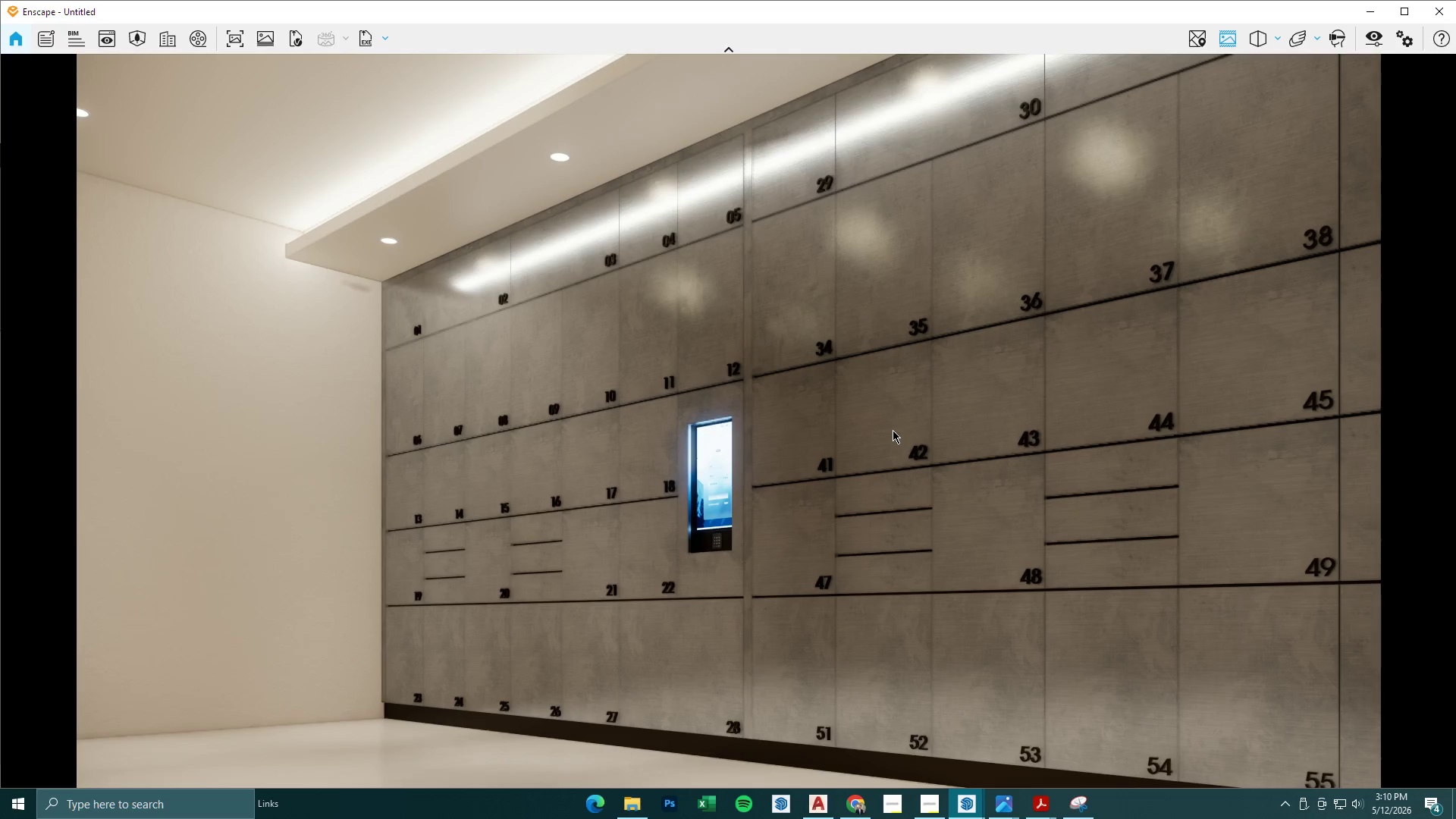 
wait(17.66)
 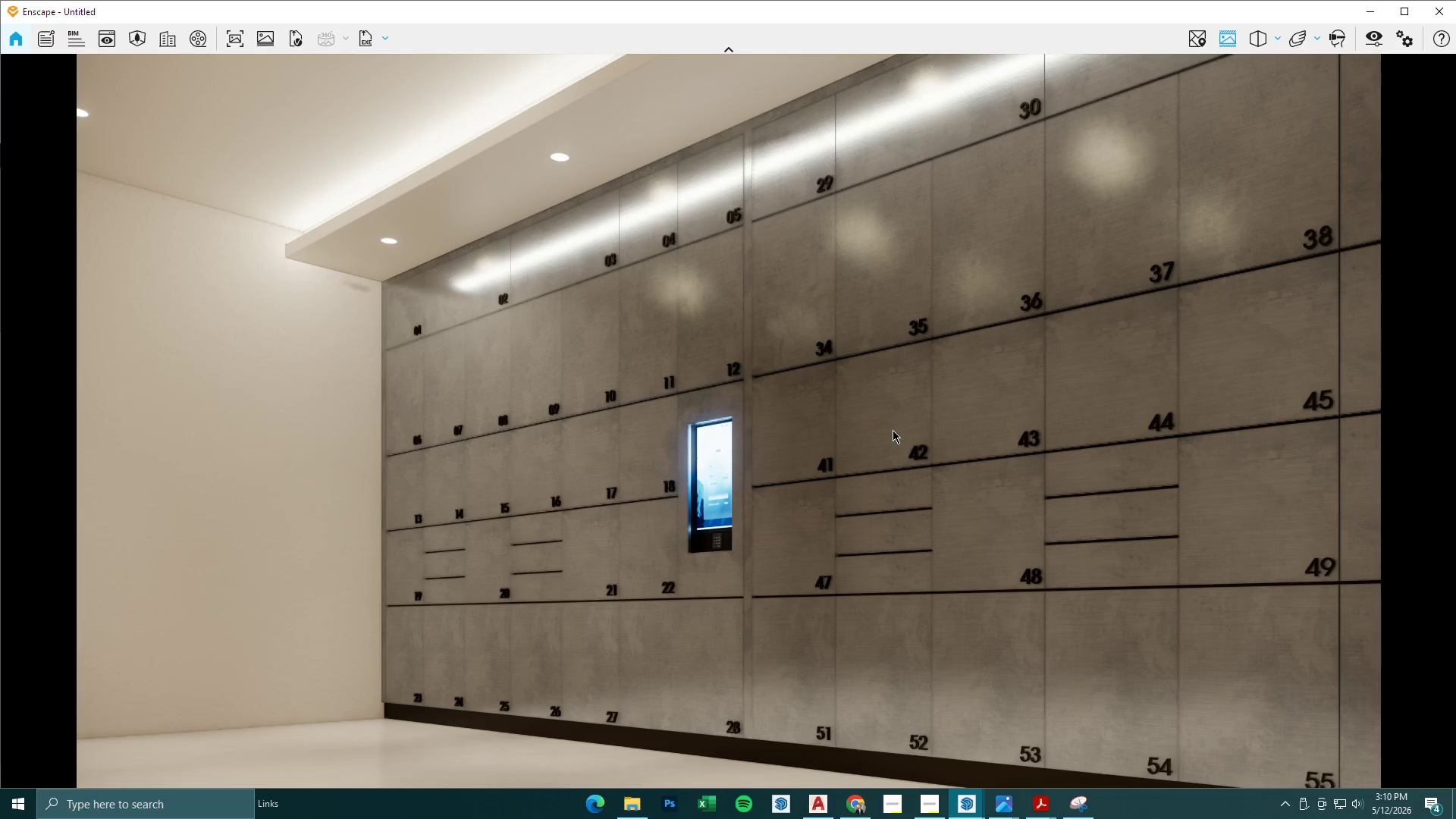 
left_click([232, 37])
 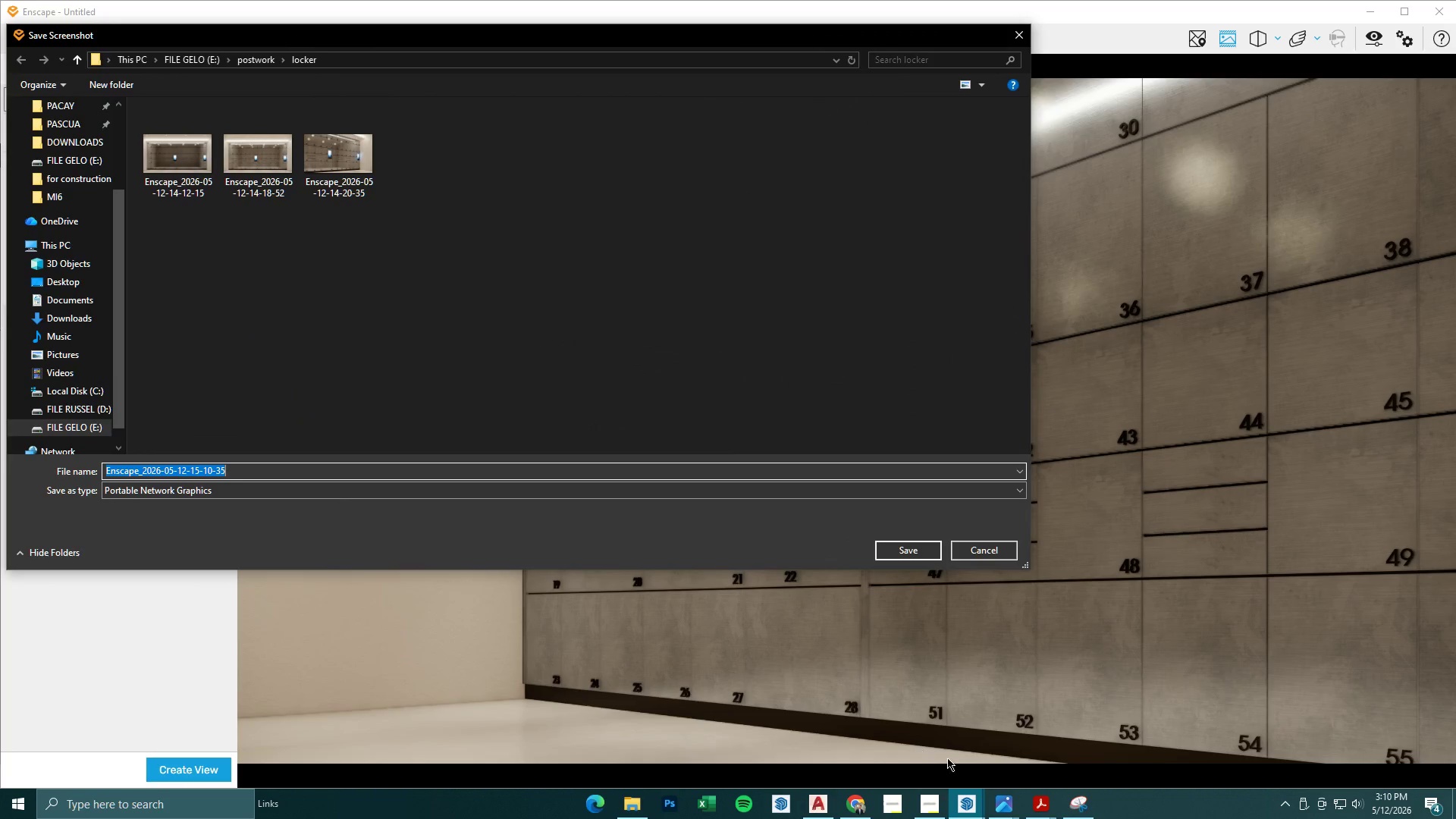 
left_click([930, 793])
 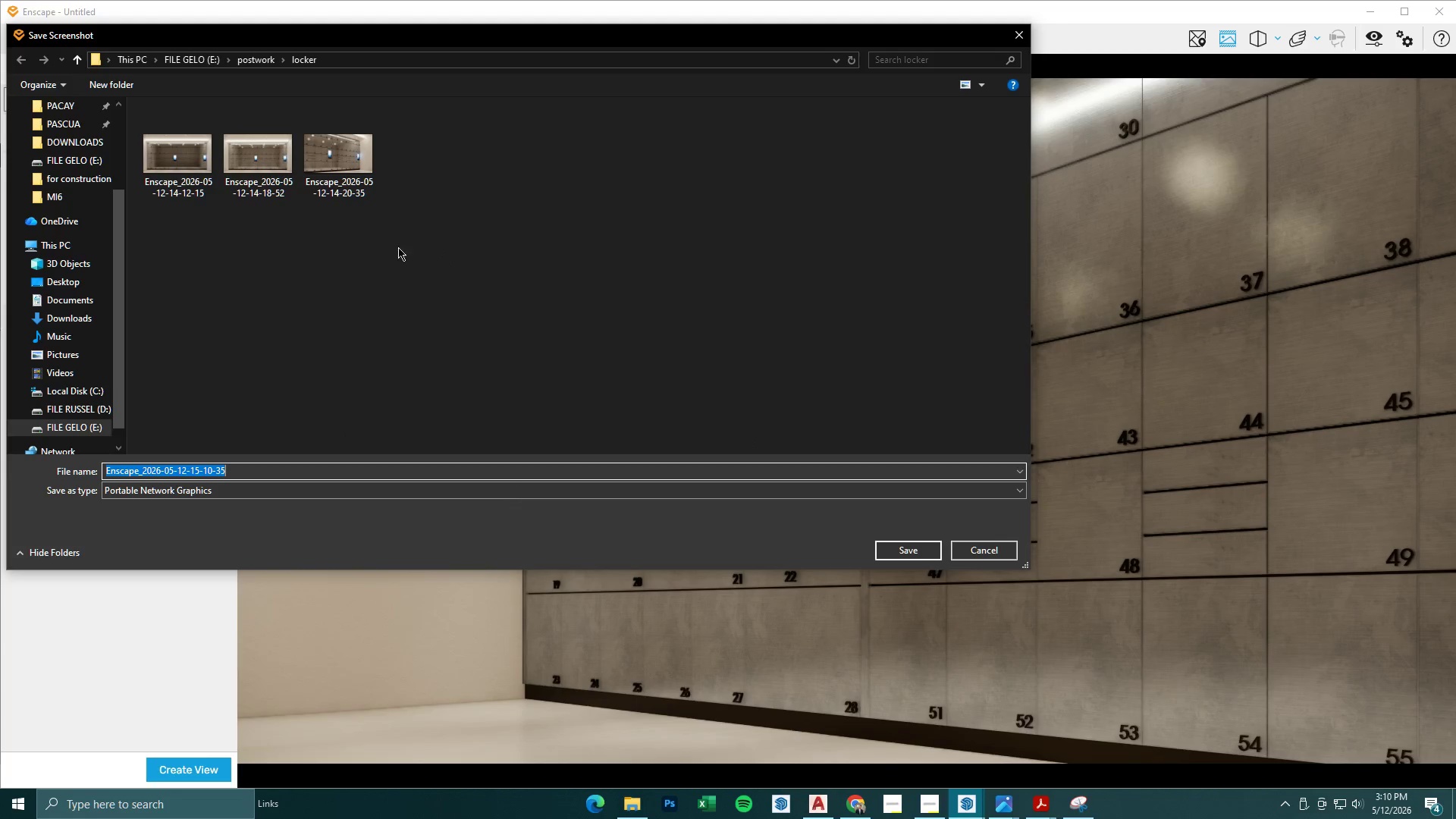 
left_click([909, 548])
 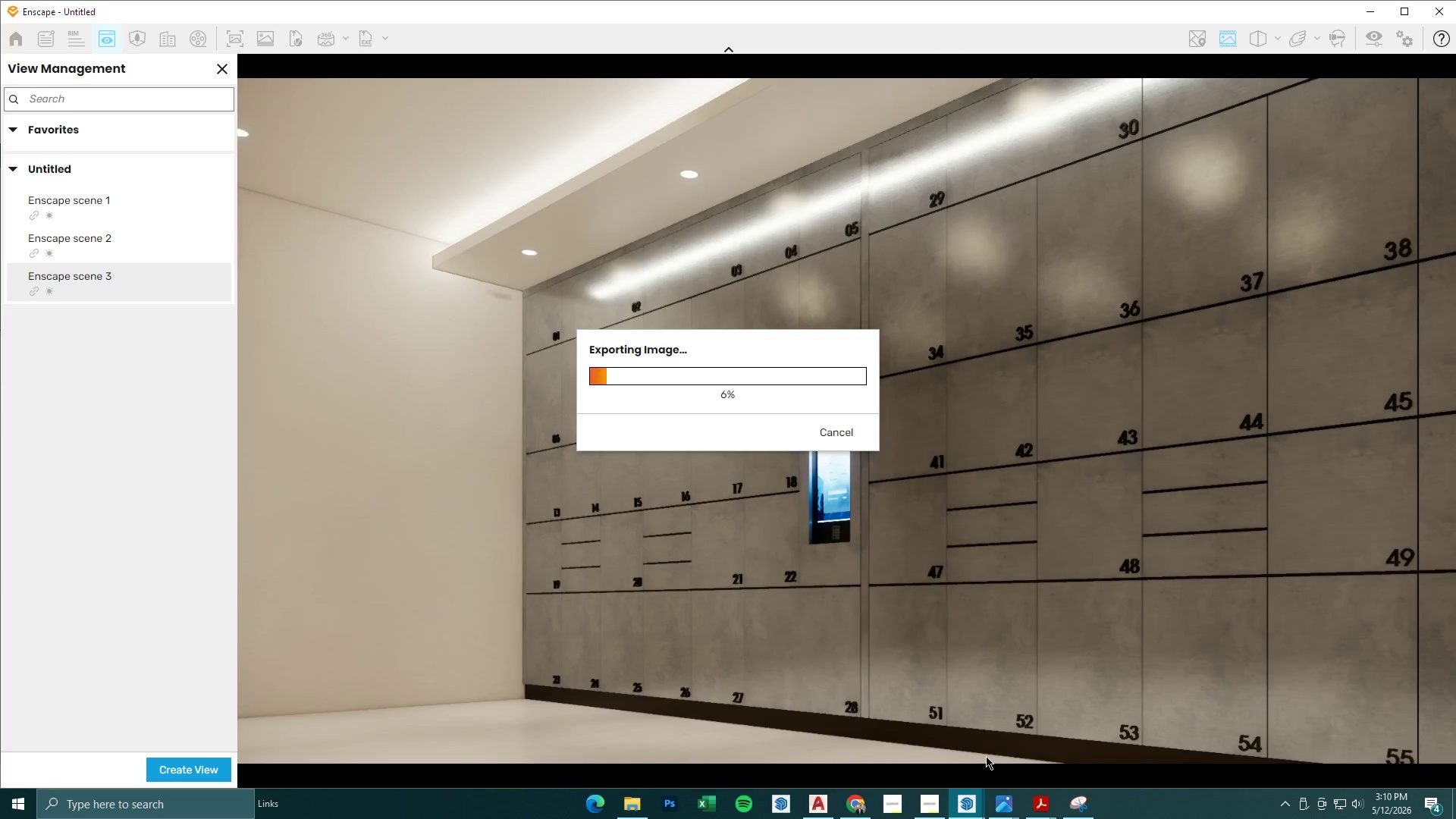 
left_click([970, 805])
 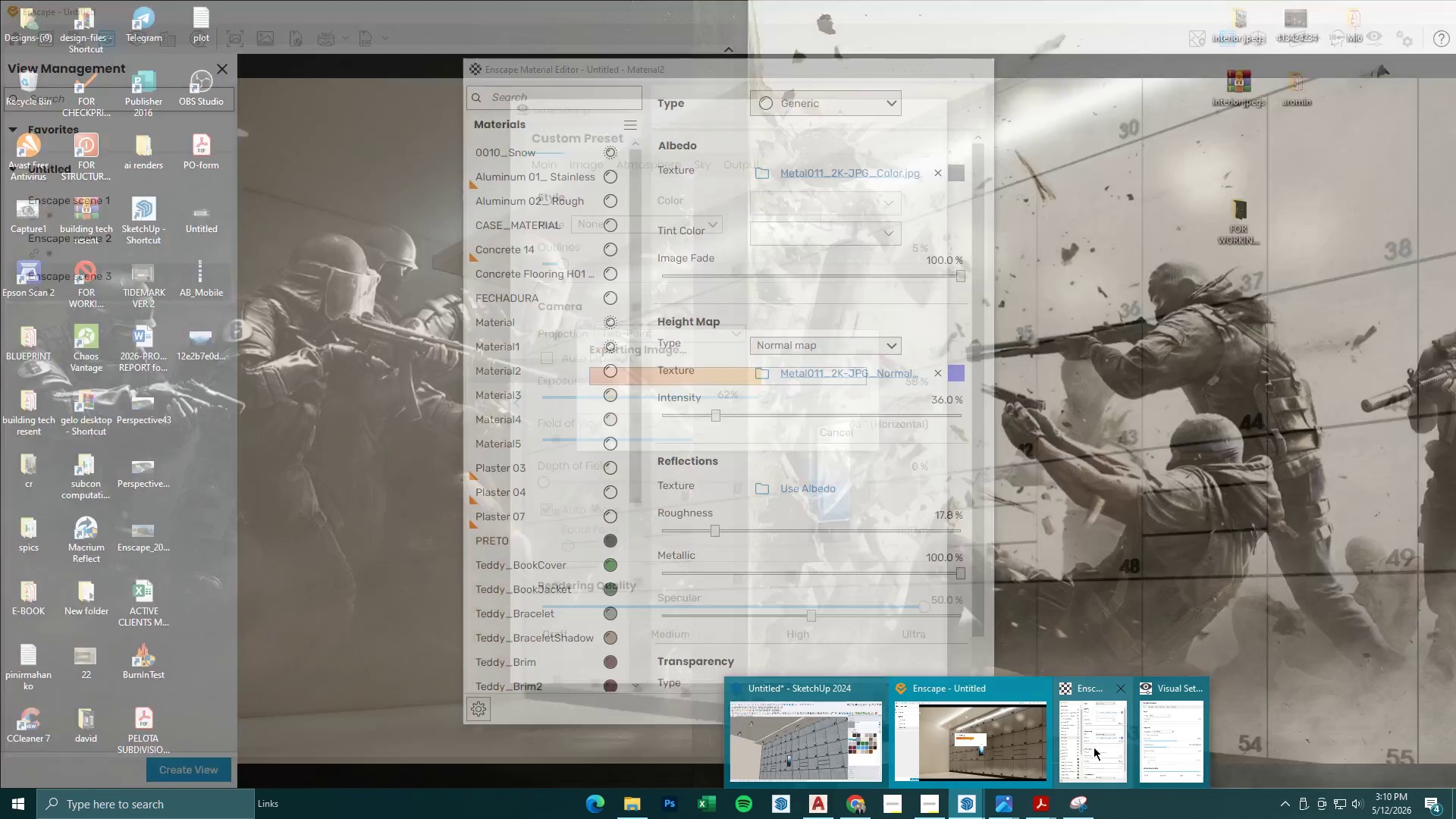 
left_click([925, 800])